 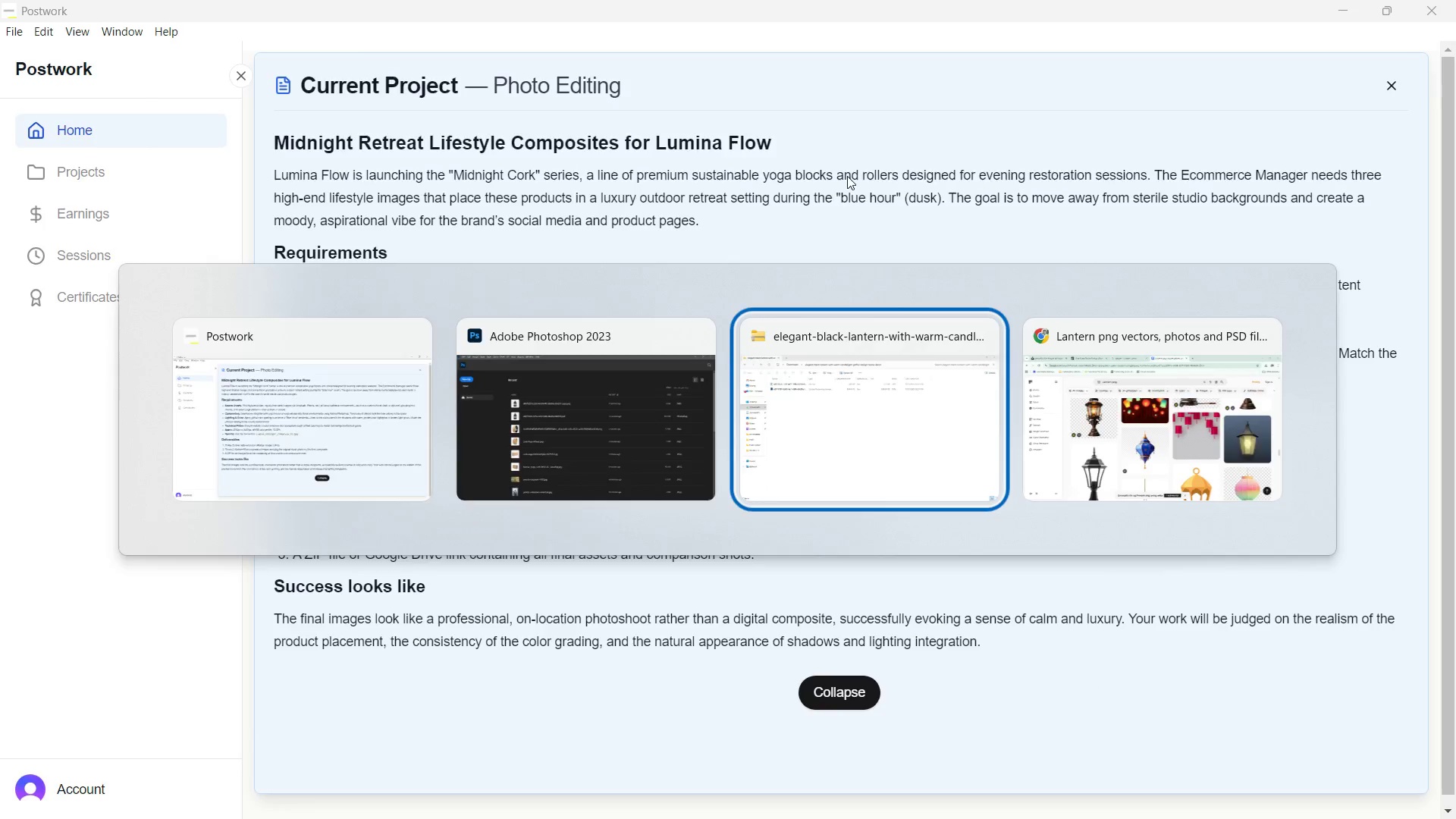 
left_click([460, 325])
 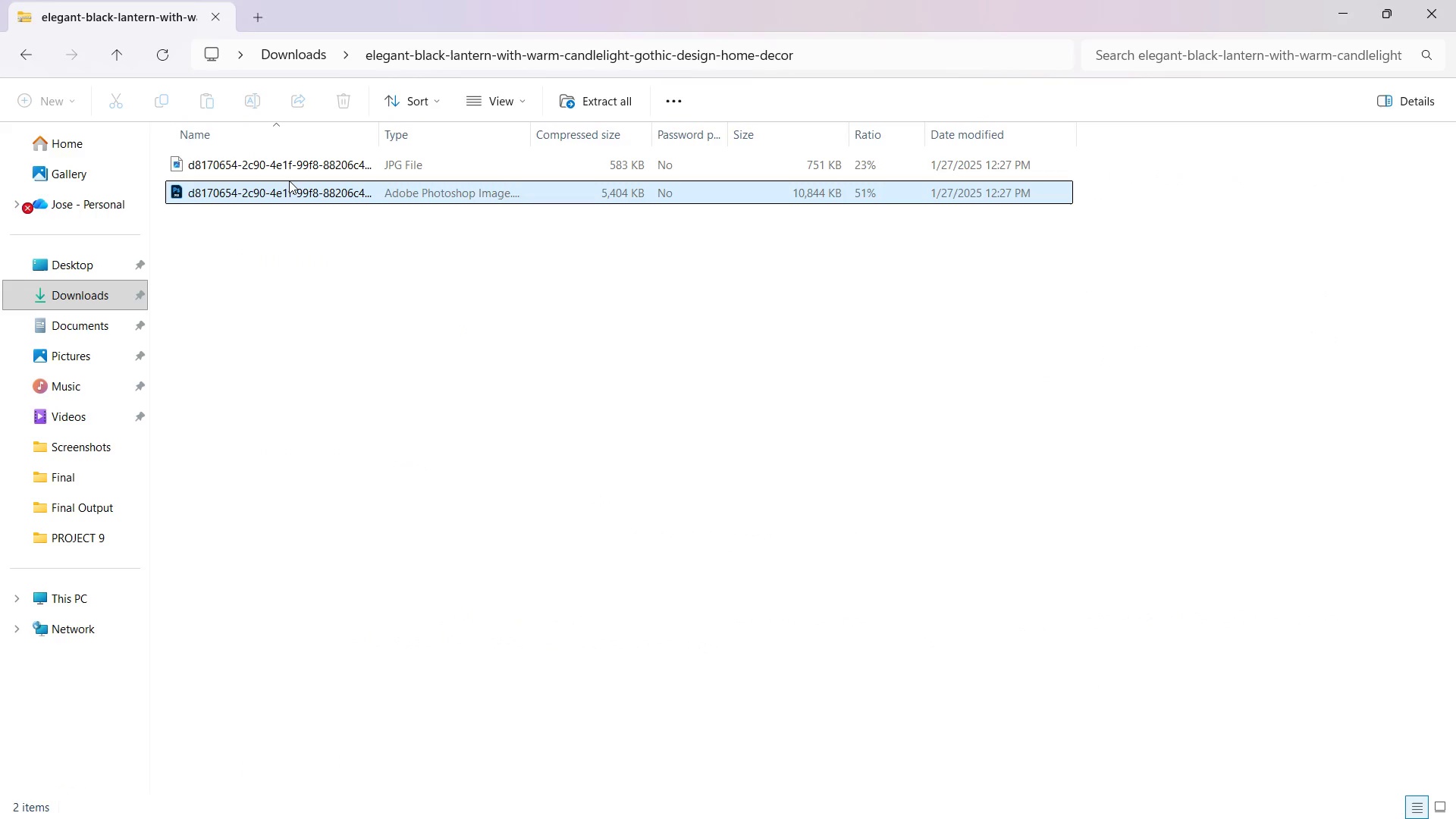 
double_click([289, 180])
 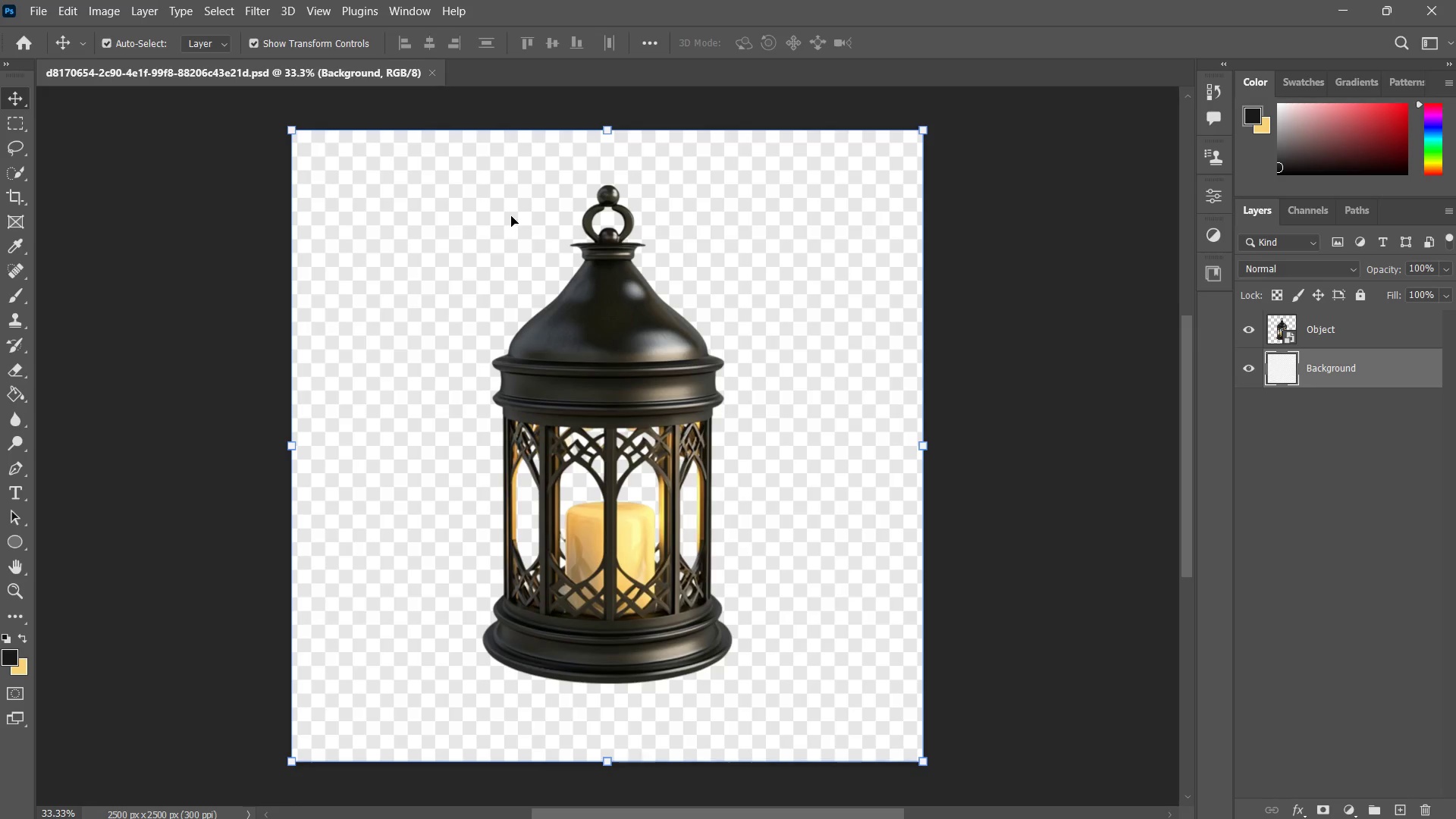 
left_click([1251, 371])
 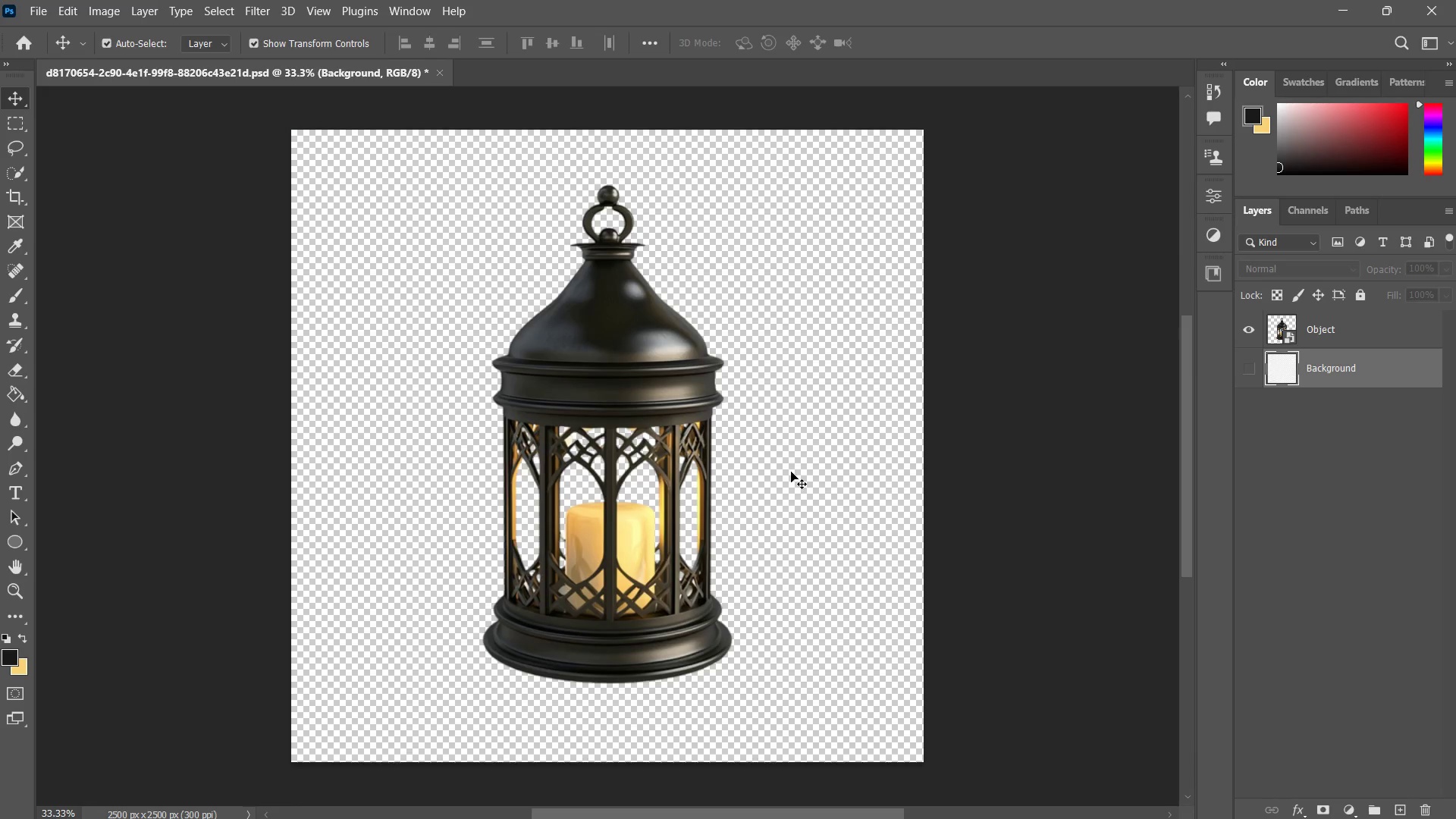 
key(Alt+Control+S)
 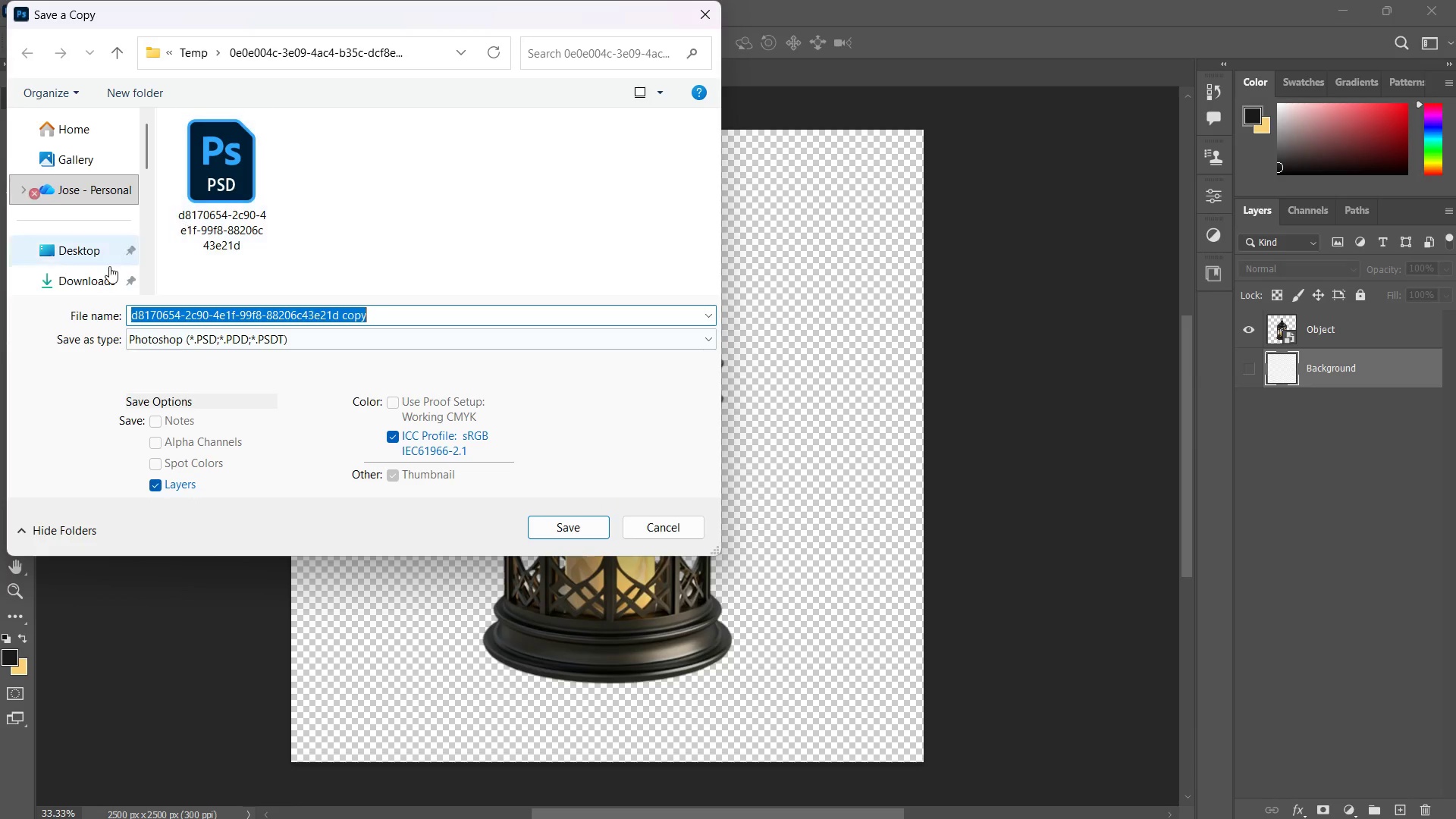 
left_click([208, 180])
 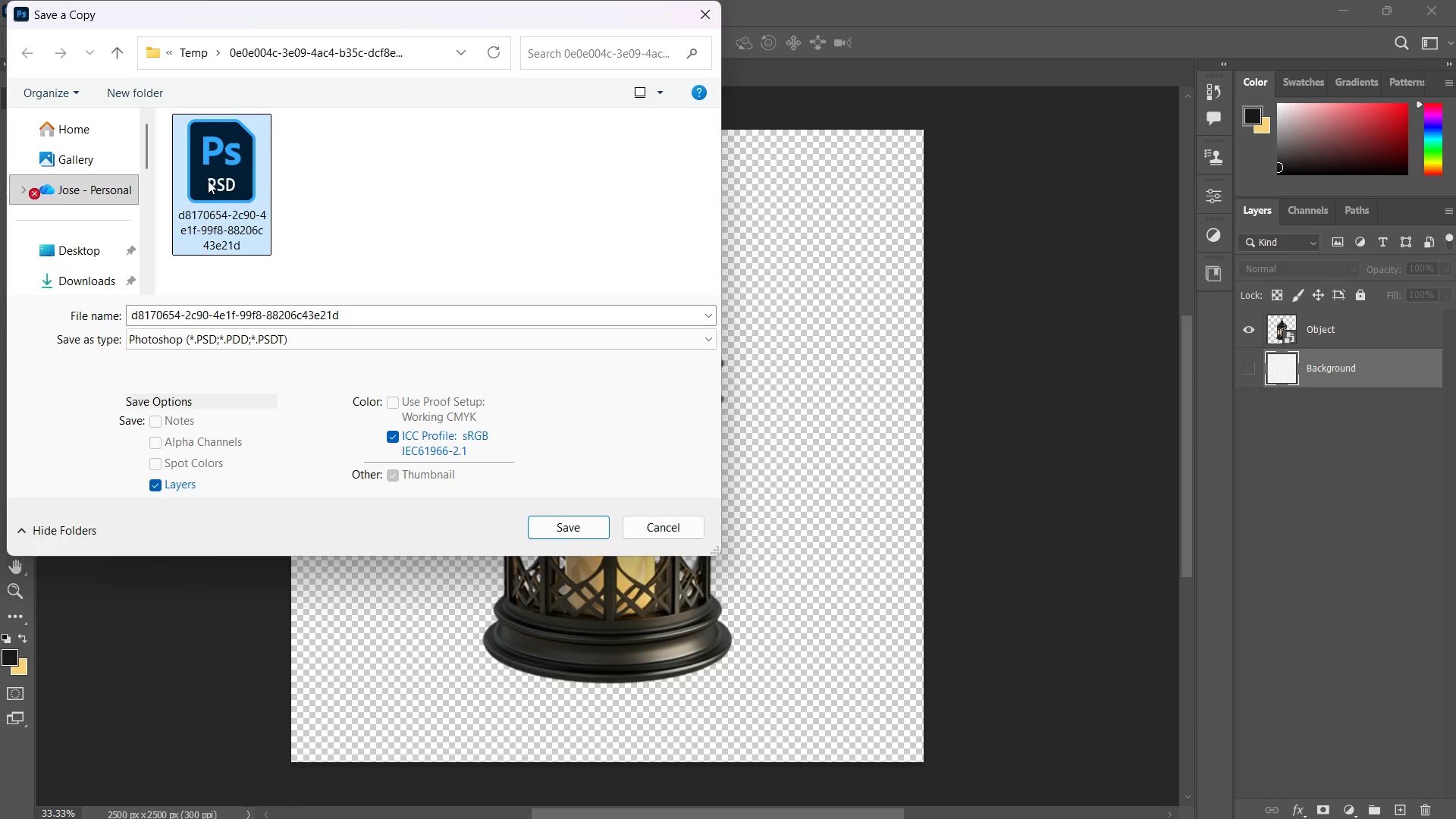 
key(Delete)
 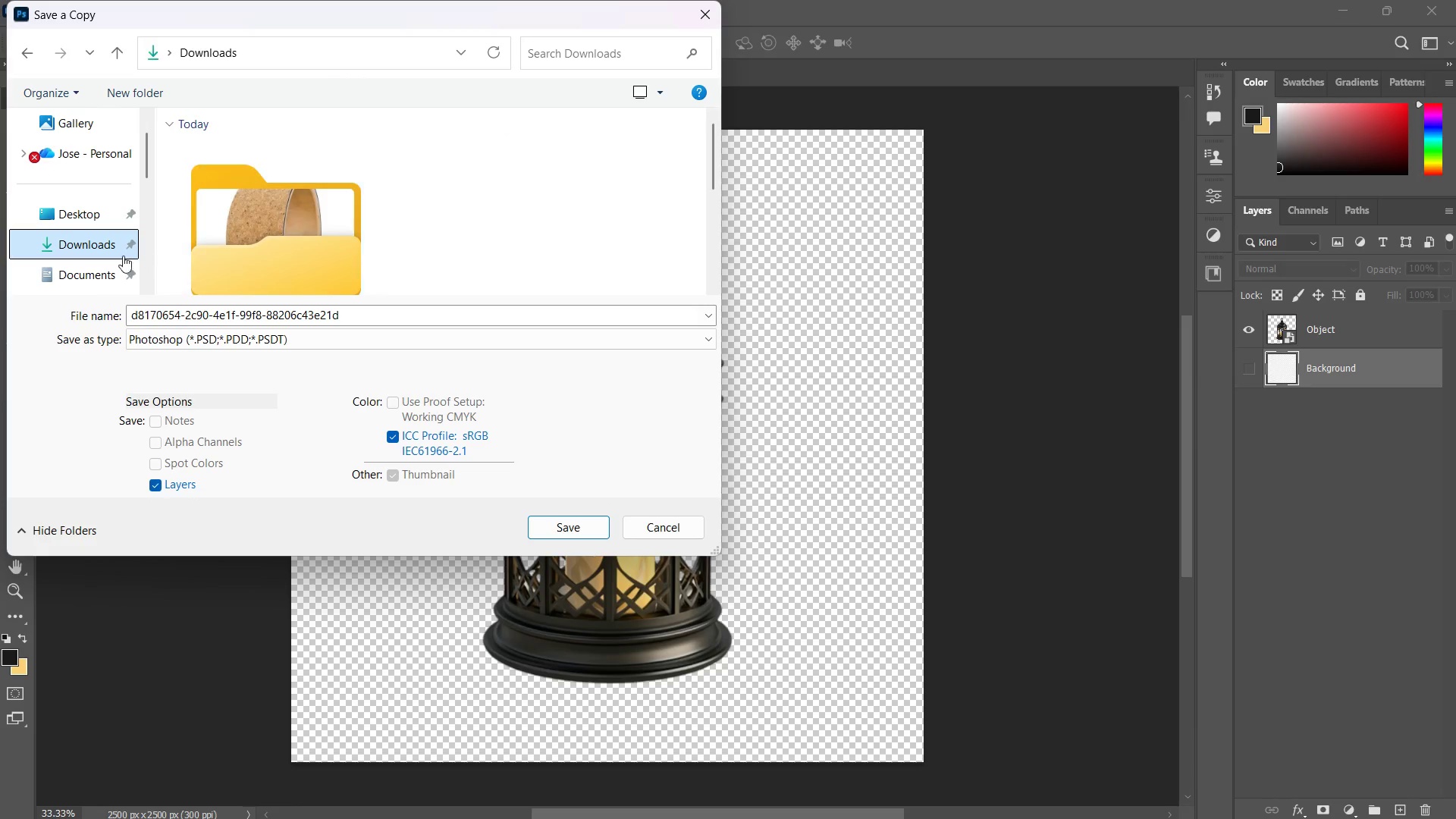 
left_click([384, 342])
 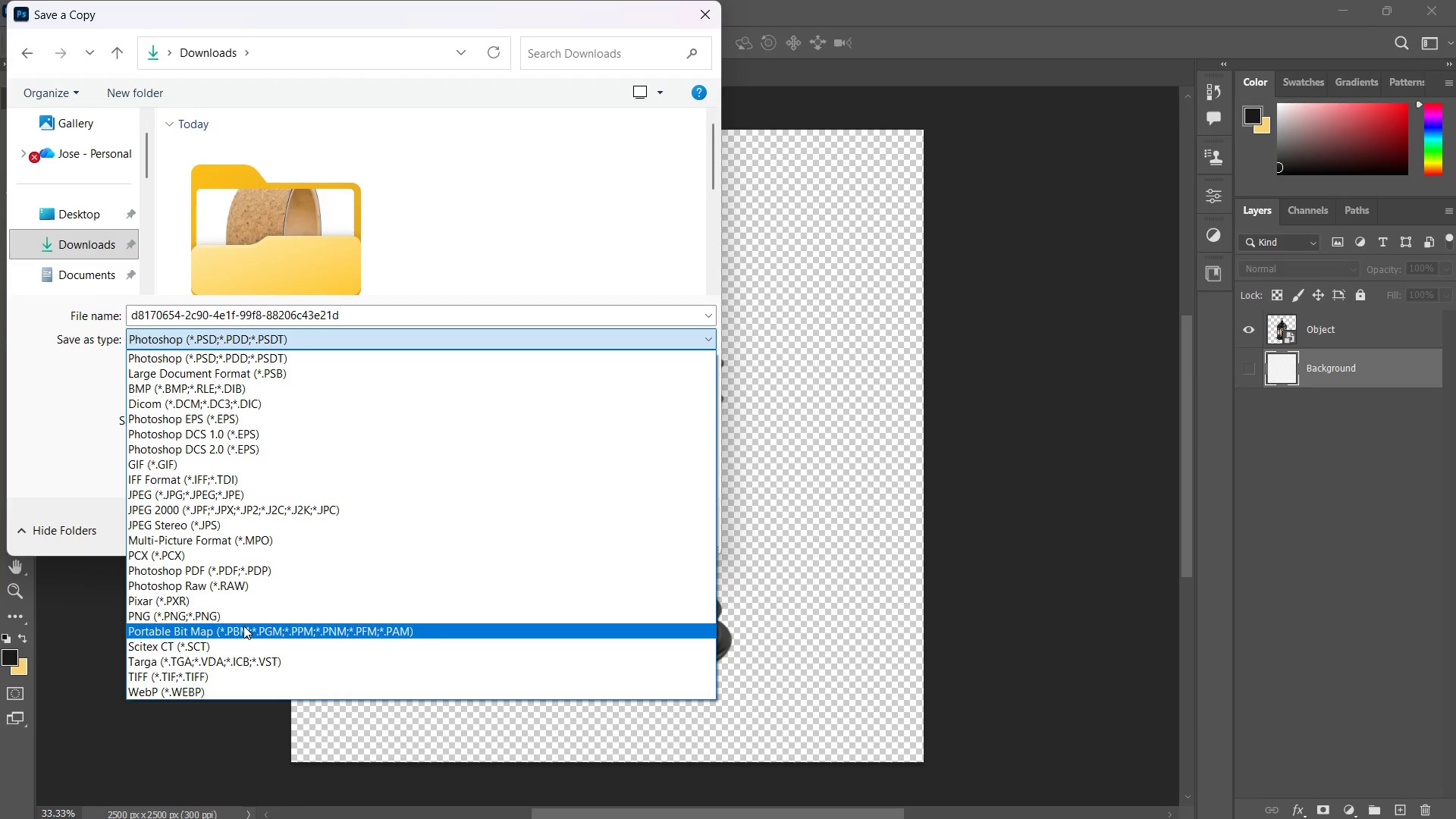 
left_click([242, 613])
 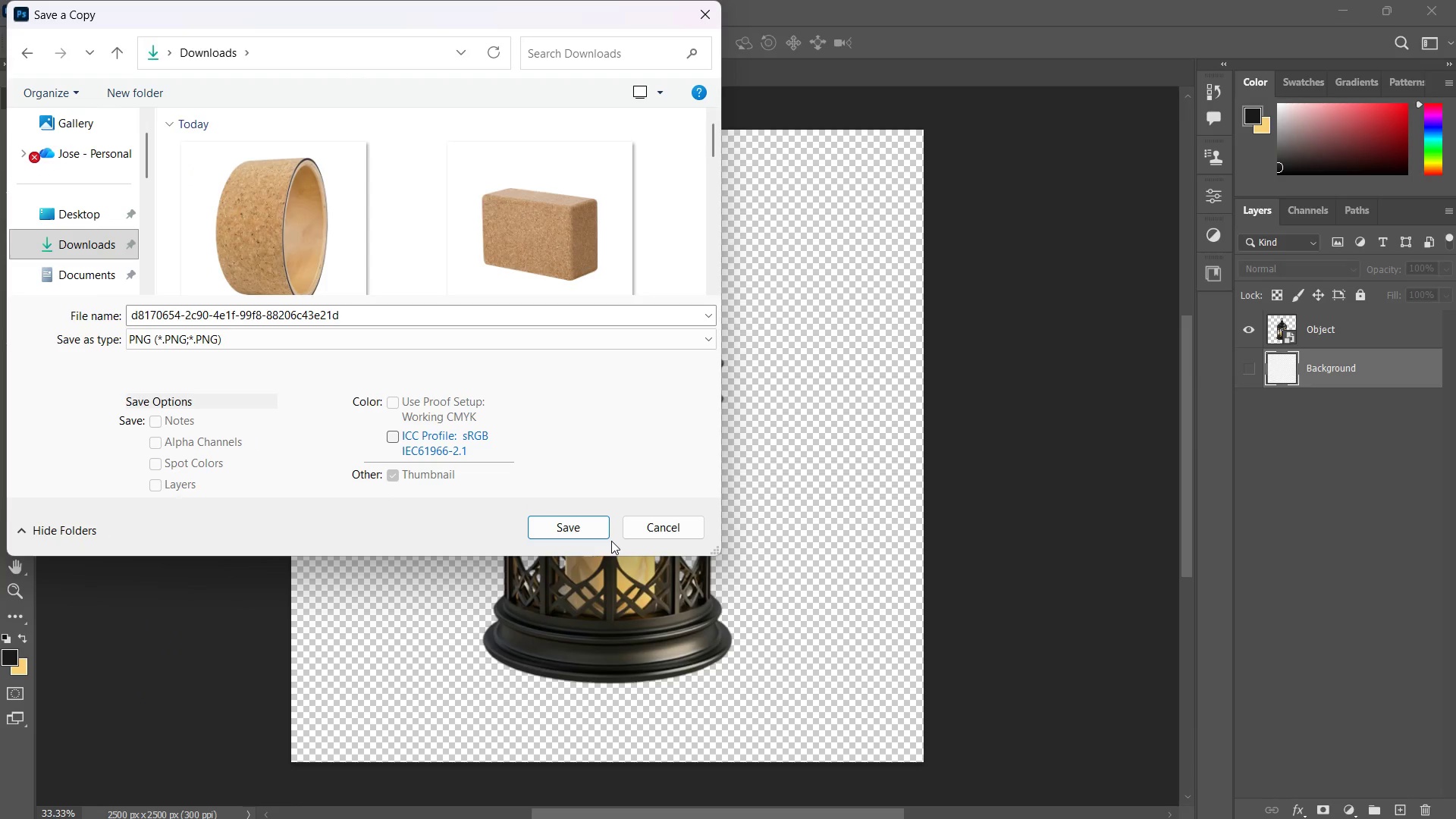 
left_click([596, 529])
 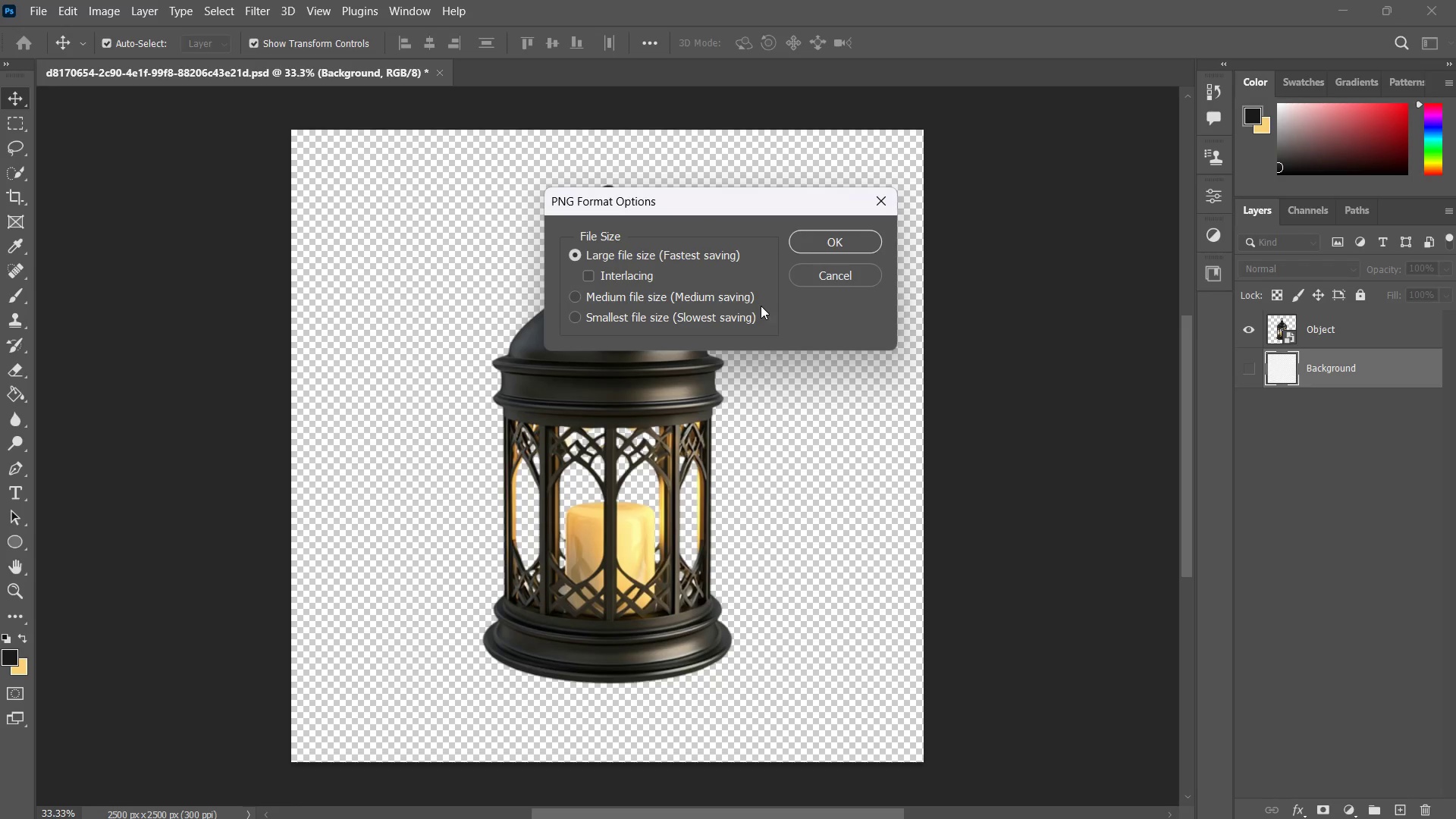 
left_click([812, 246])
 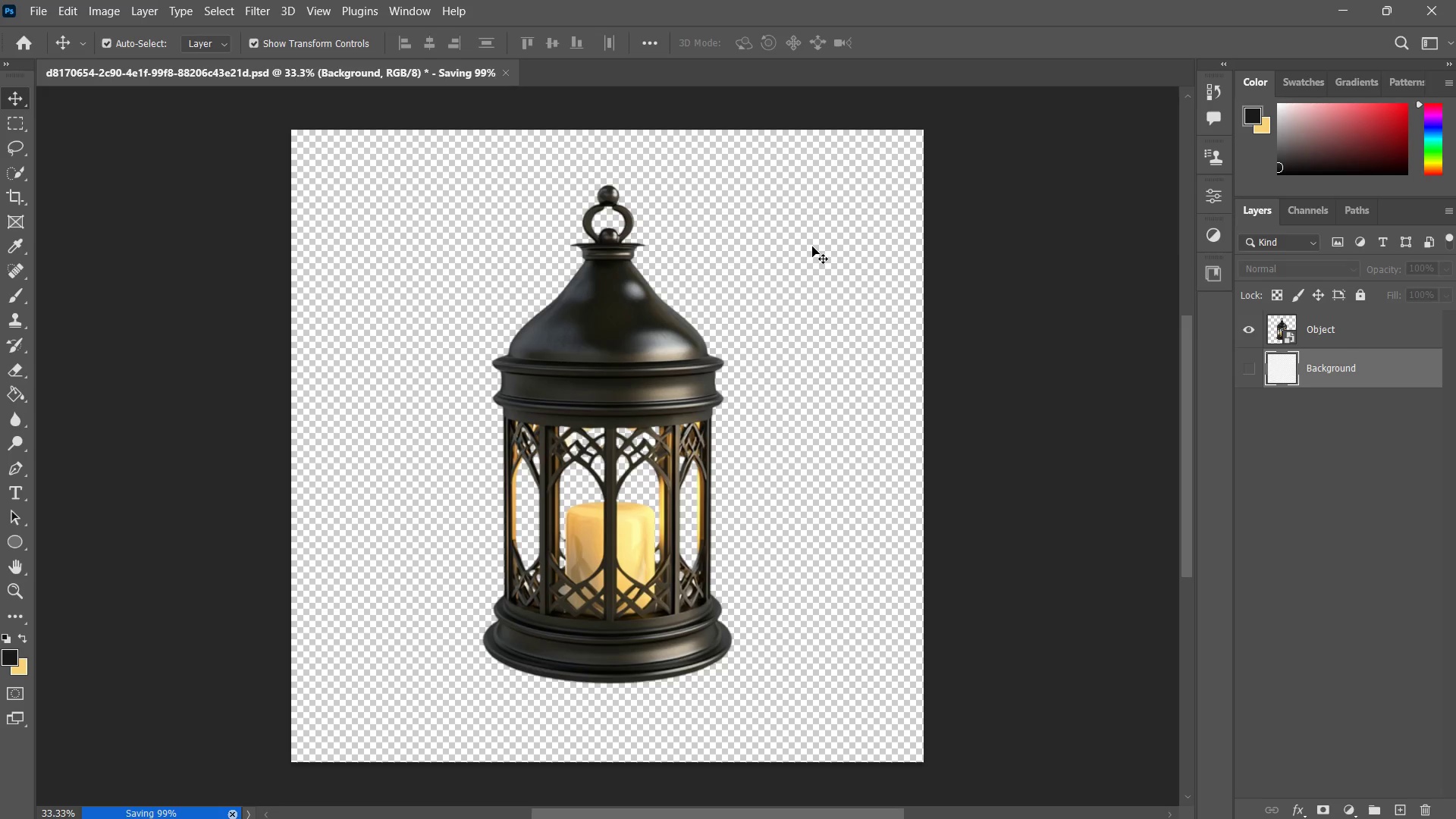 
hold_key(key=ControlLeft, duration=0.44)
 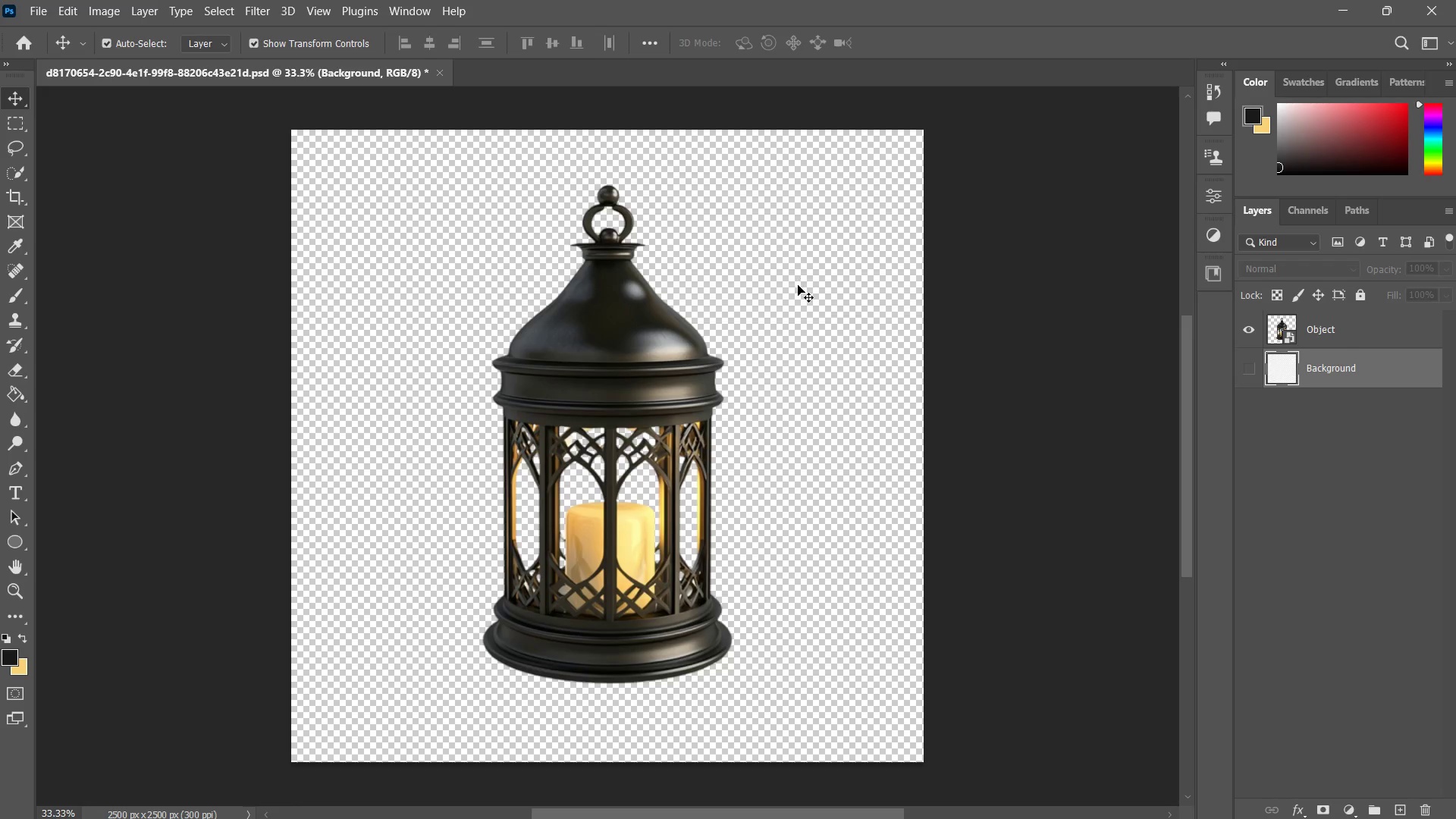 
key(Control+ControlLeft)
 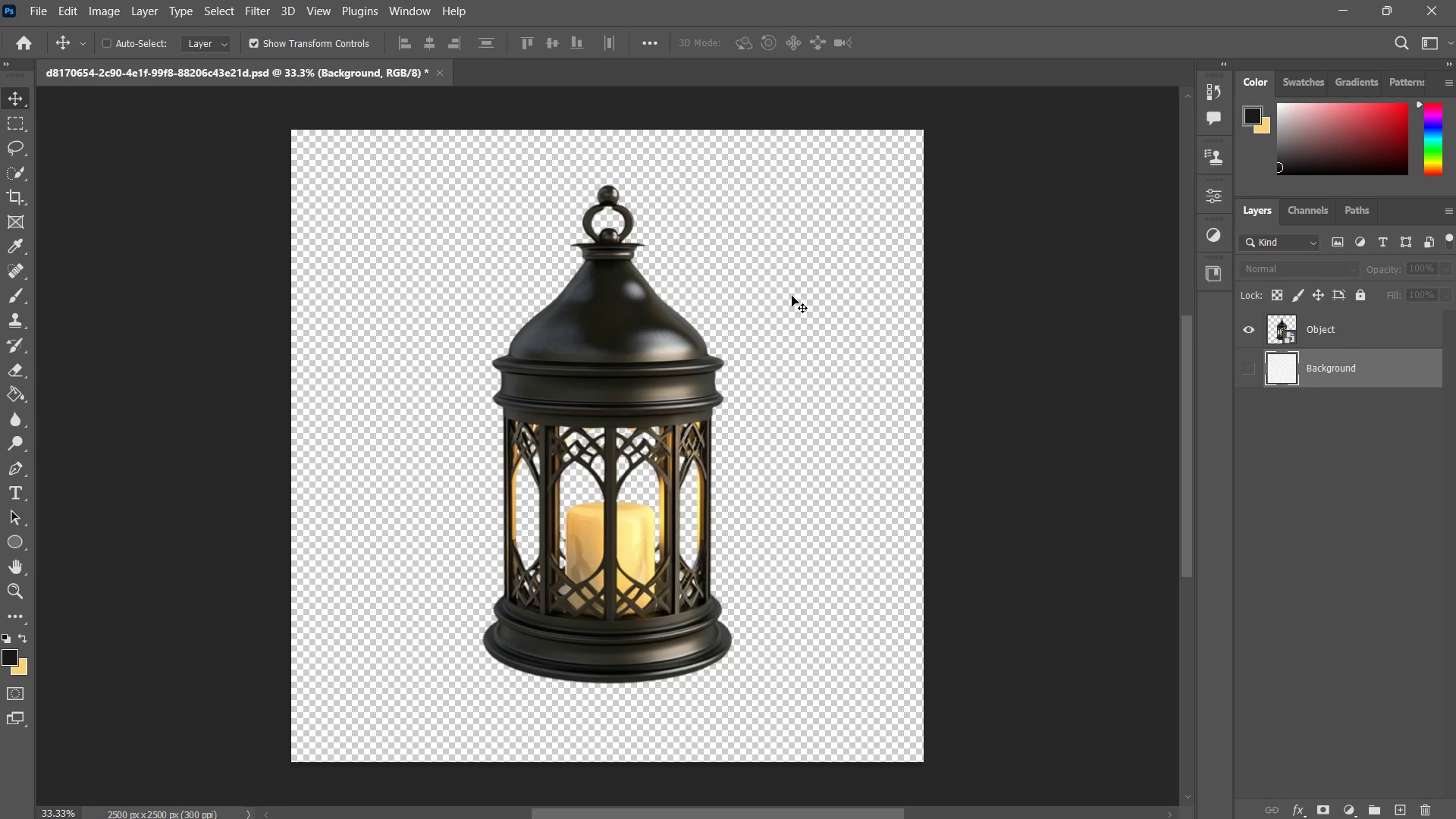 
key(Control+W)
 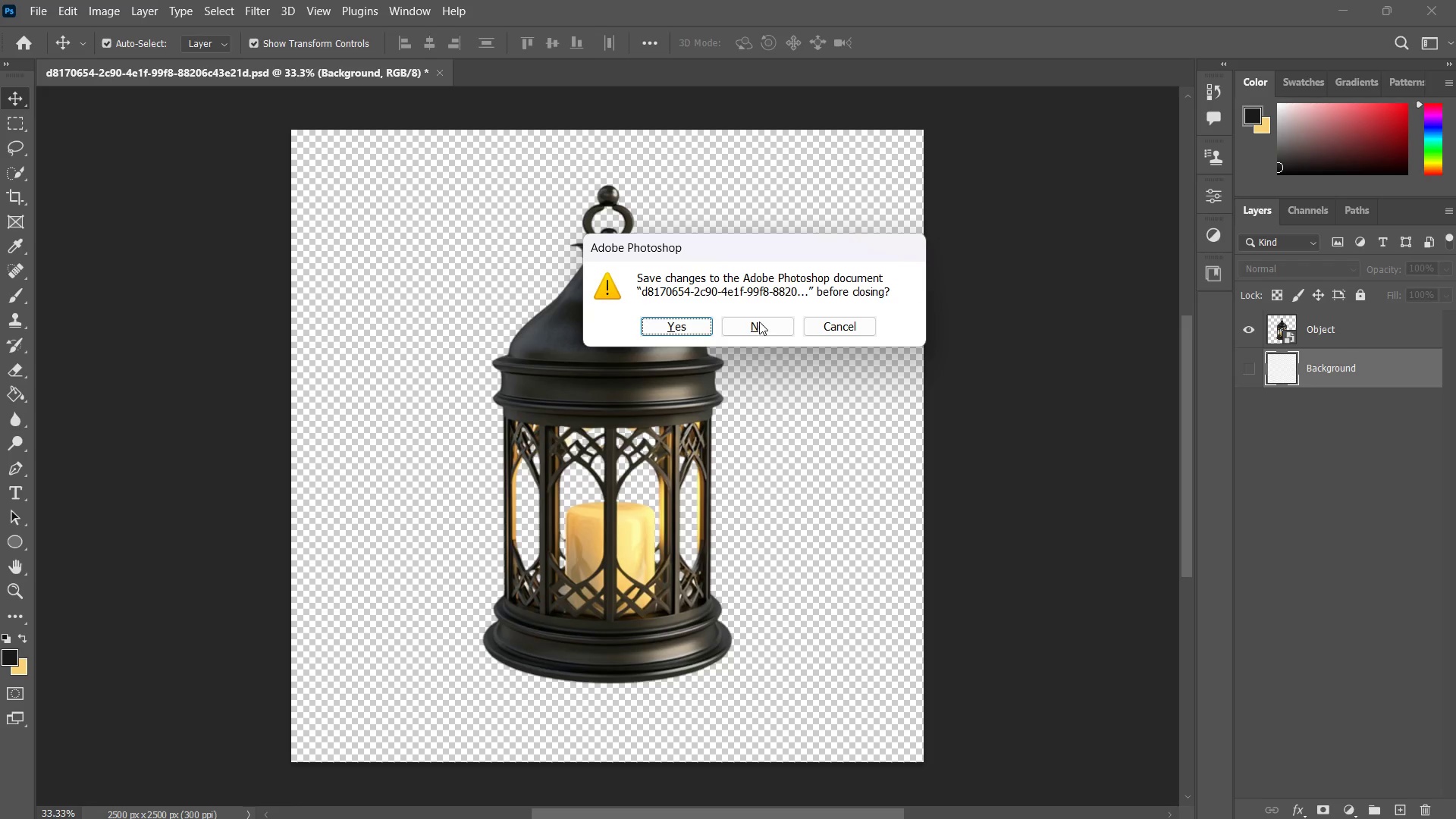 
left_click([754, 336])
 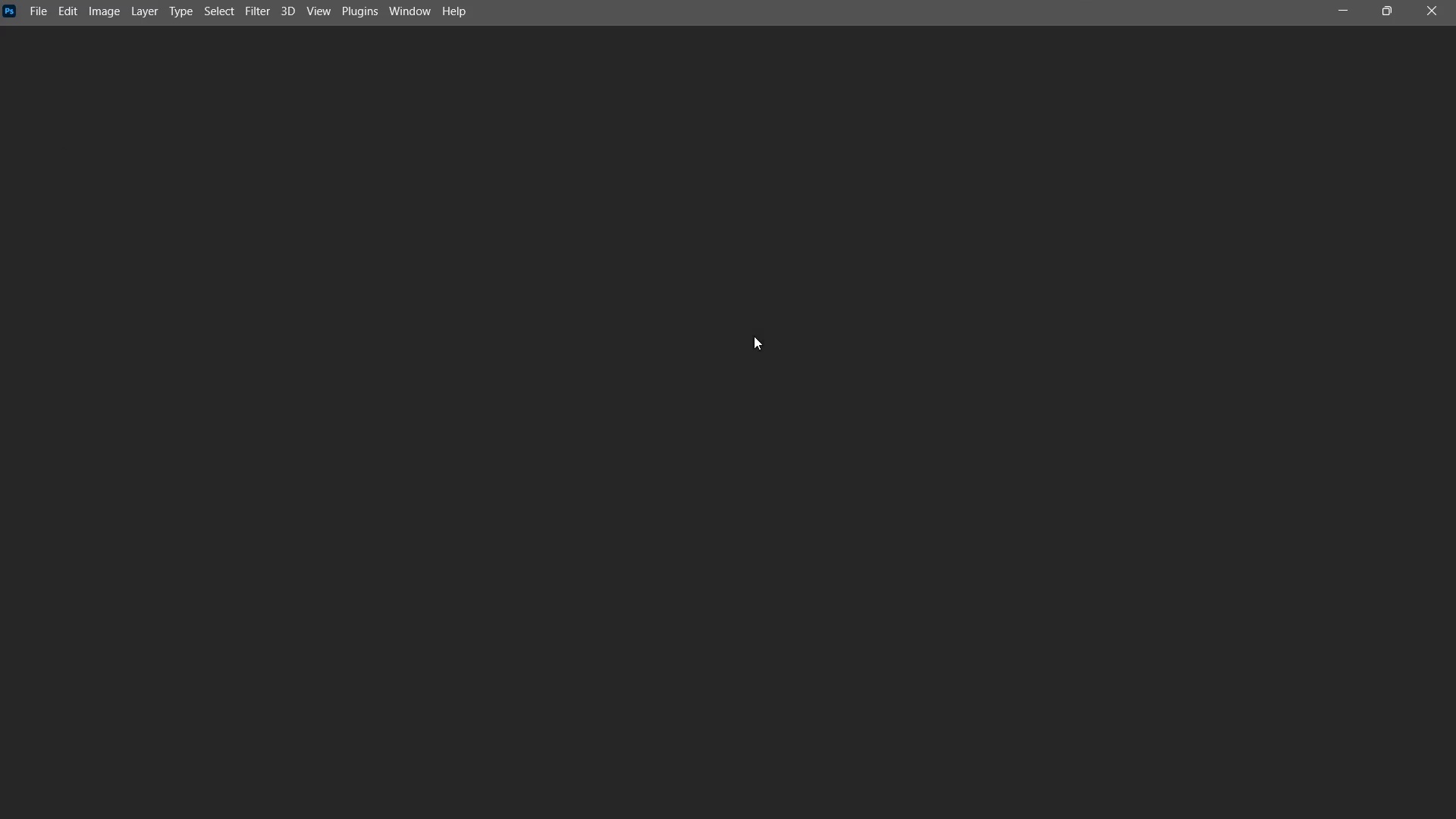 
key(Alt+Tab)
 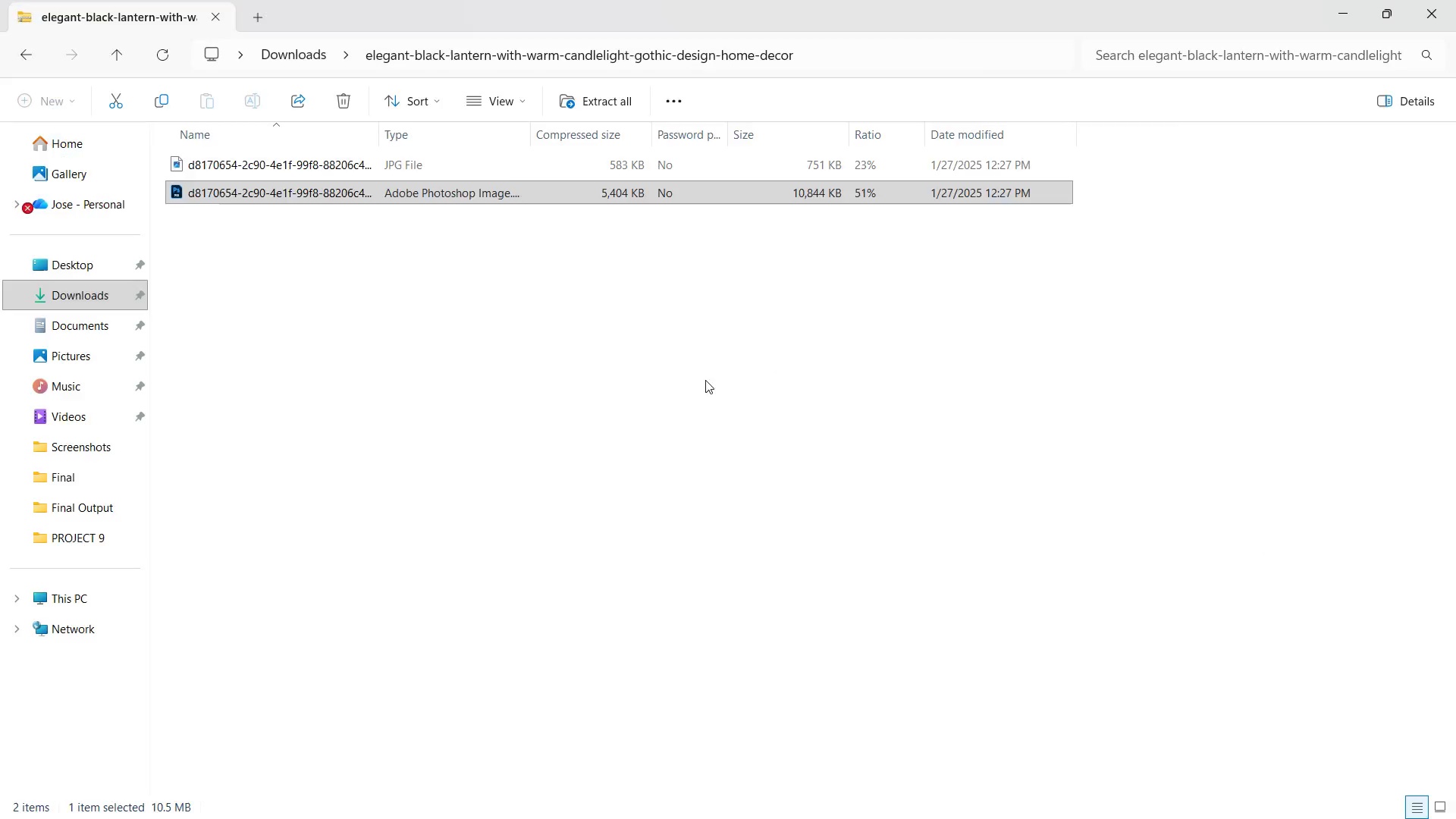 
left_click([544, 406])
 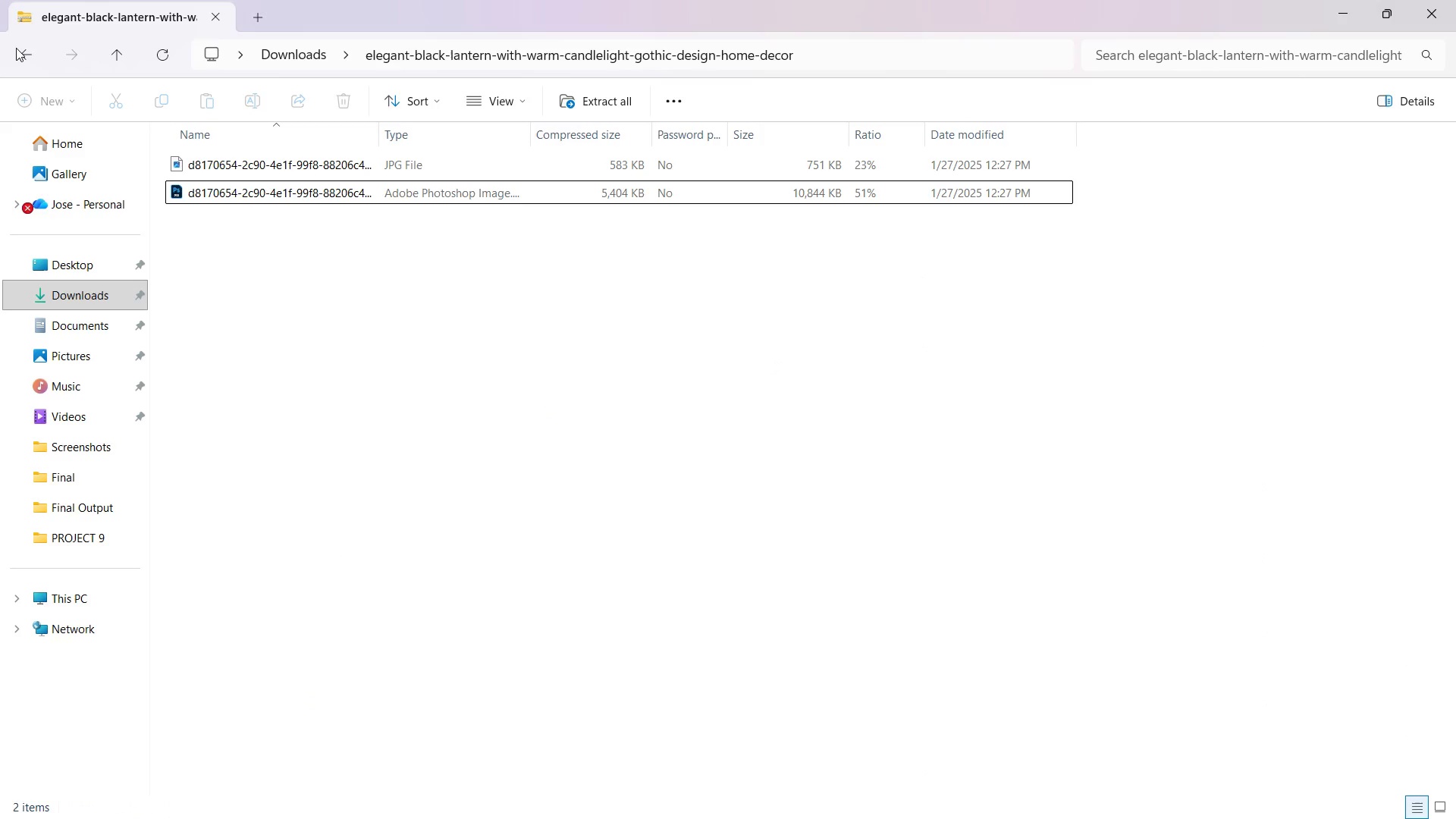 
left_click([20, 49])
 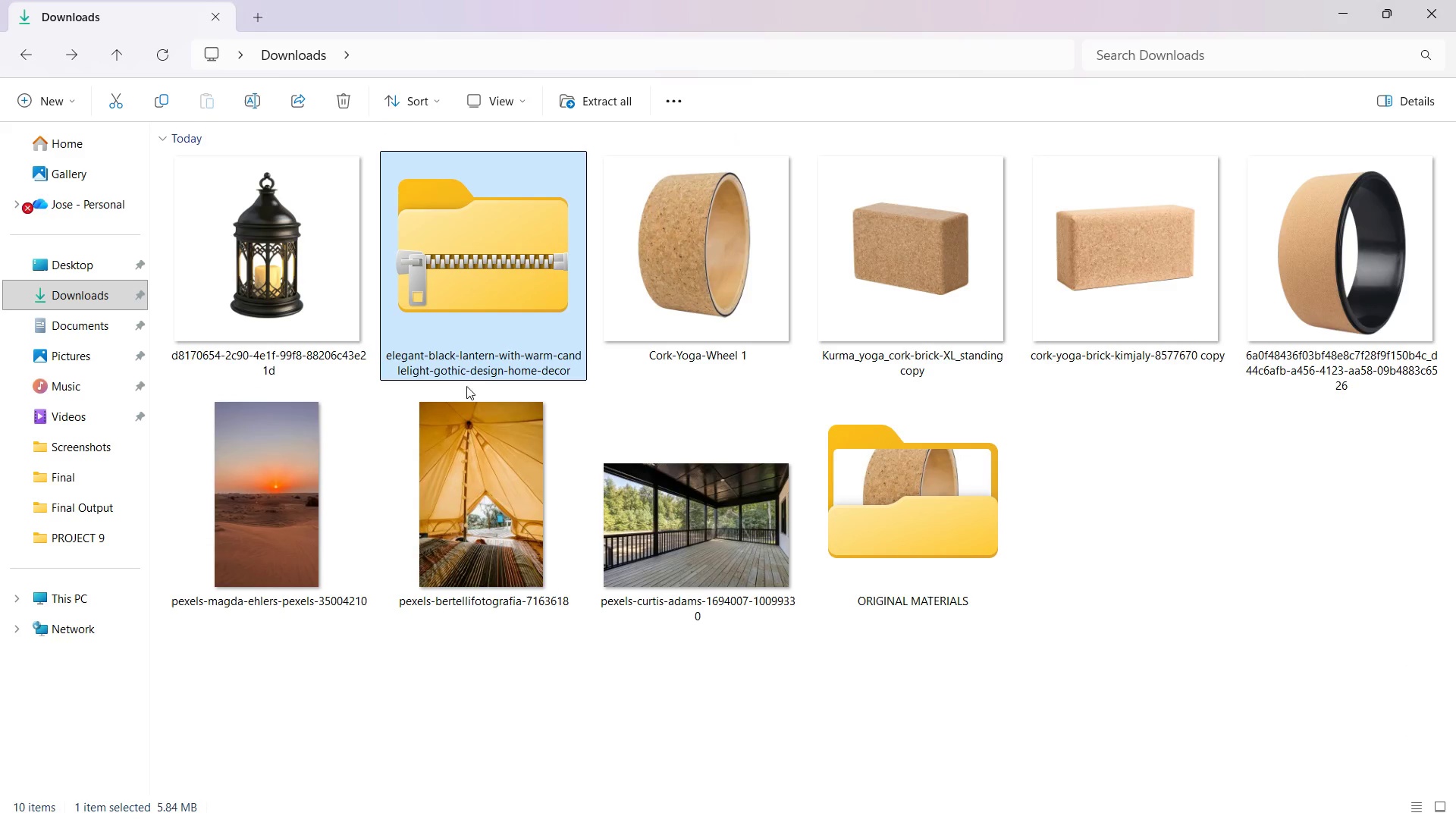 
left_click([347, 312])
 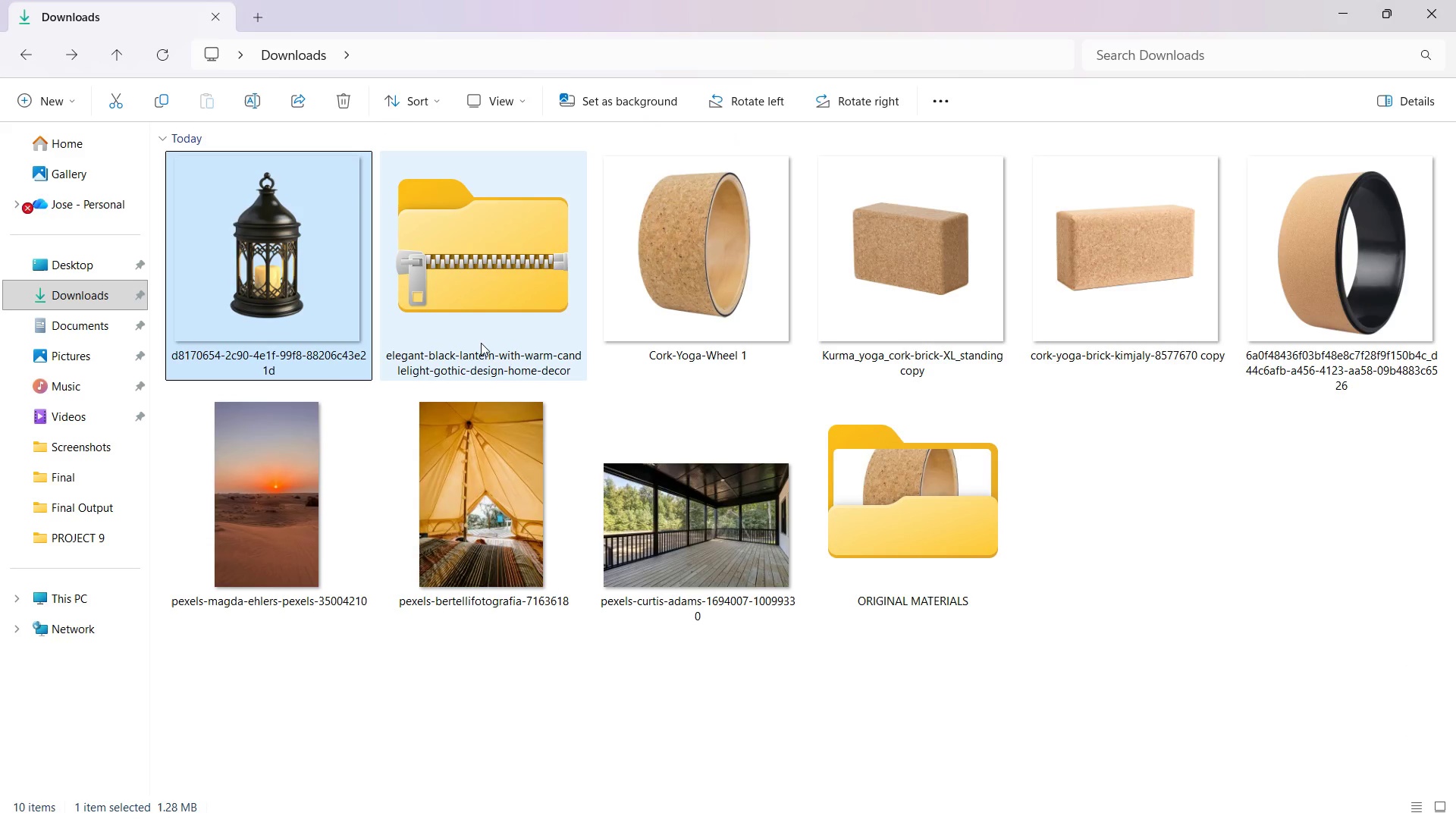 
left_click_drag(start_coordinate=[498, 297], to_coordinate=[528, 519])
 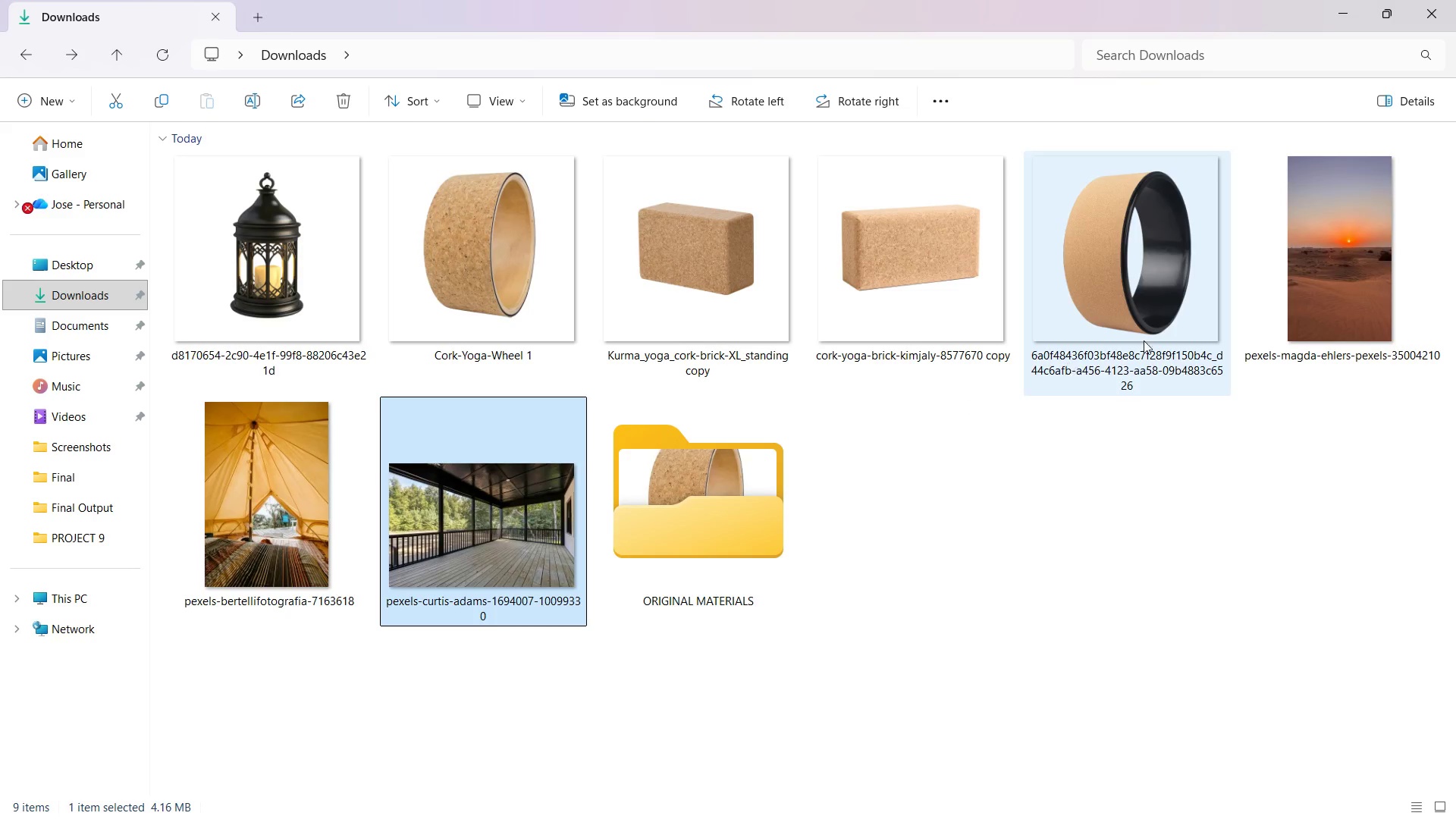 
key(Delete)
 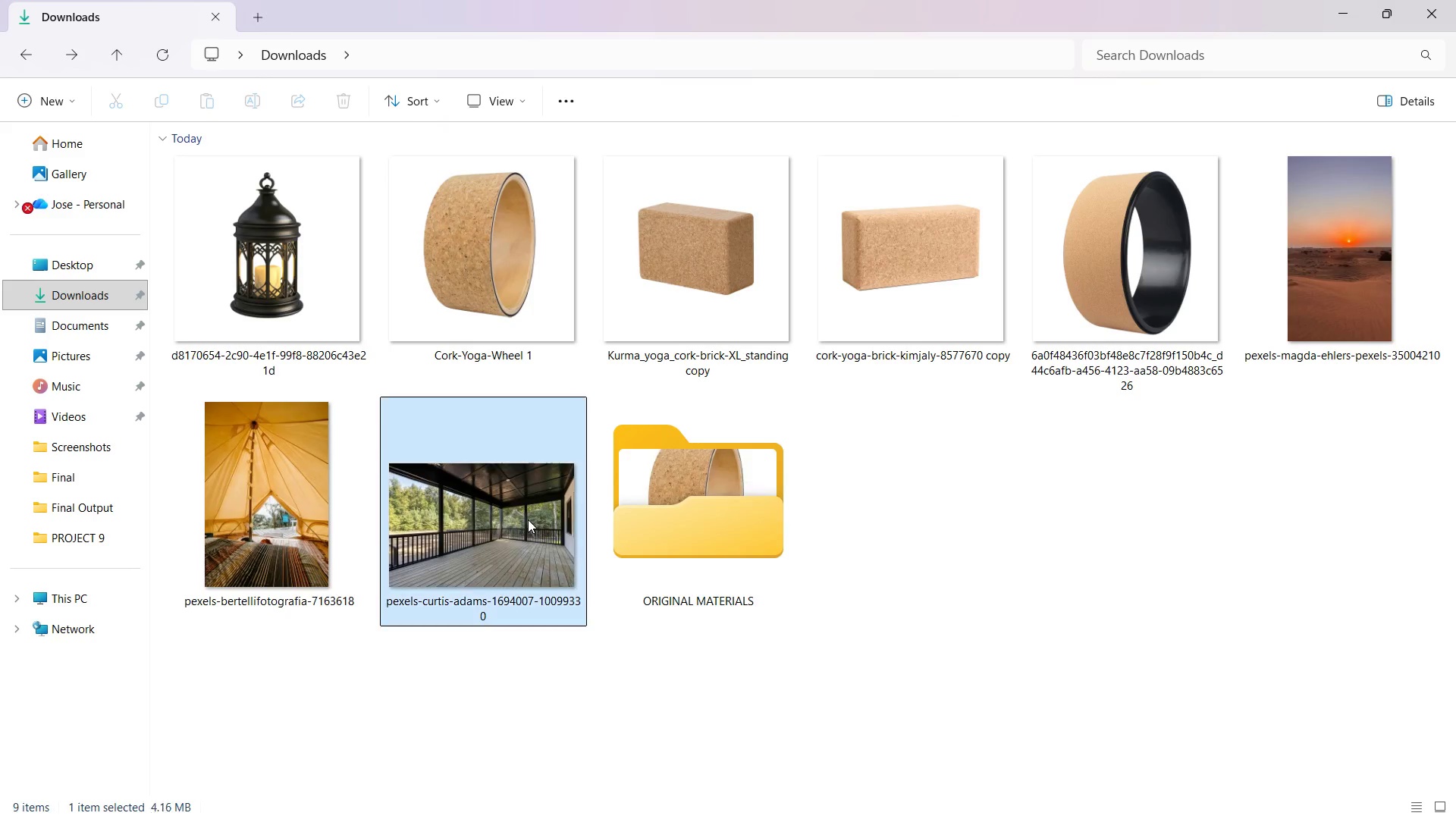 
left_click([1372, 281])
 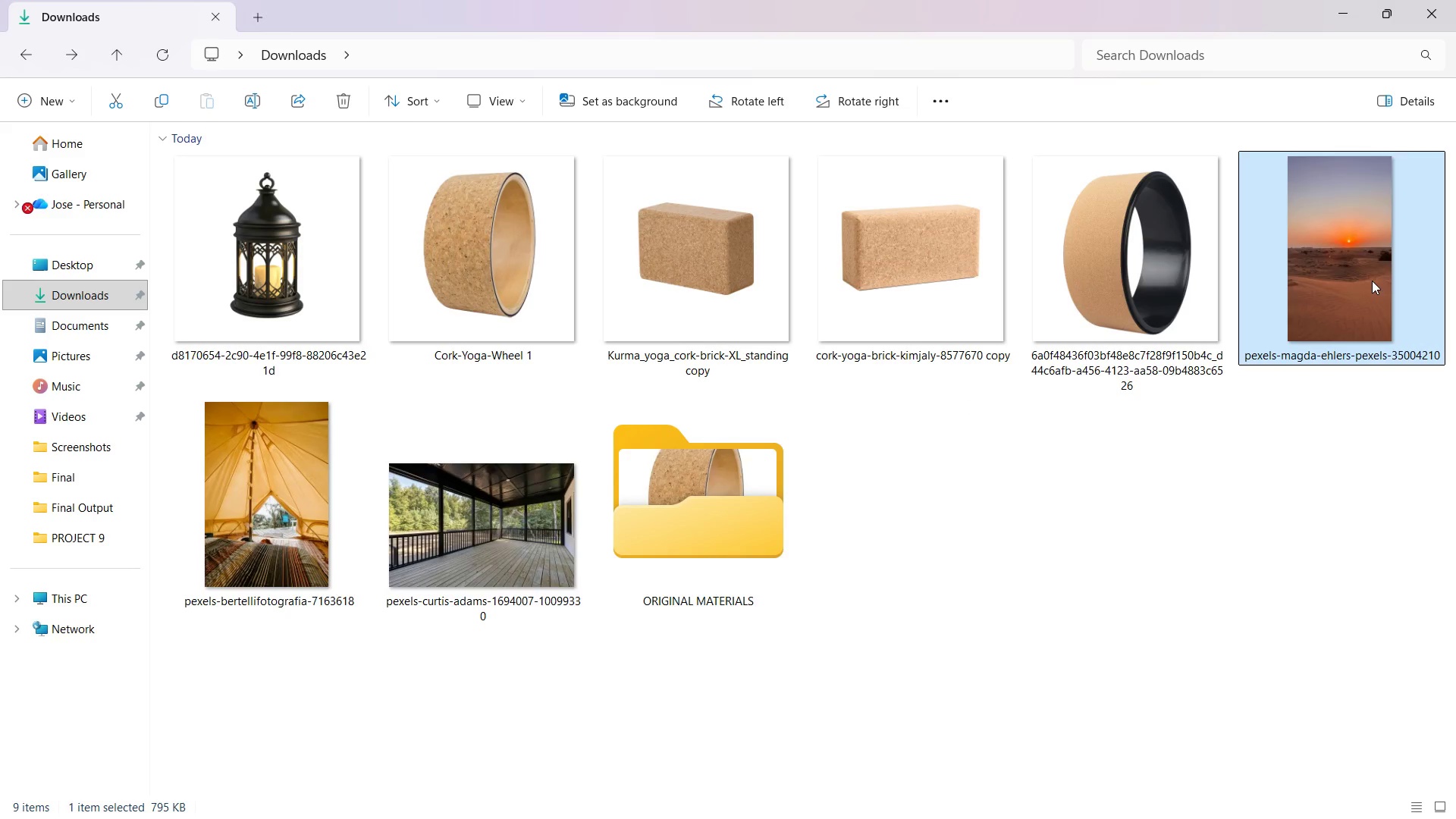 
right_click([1372, 281])
 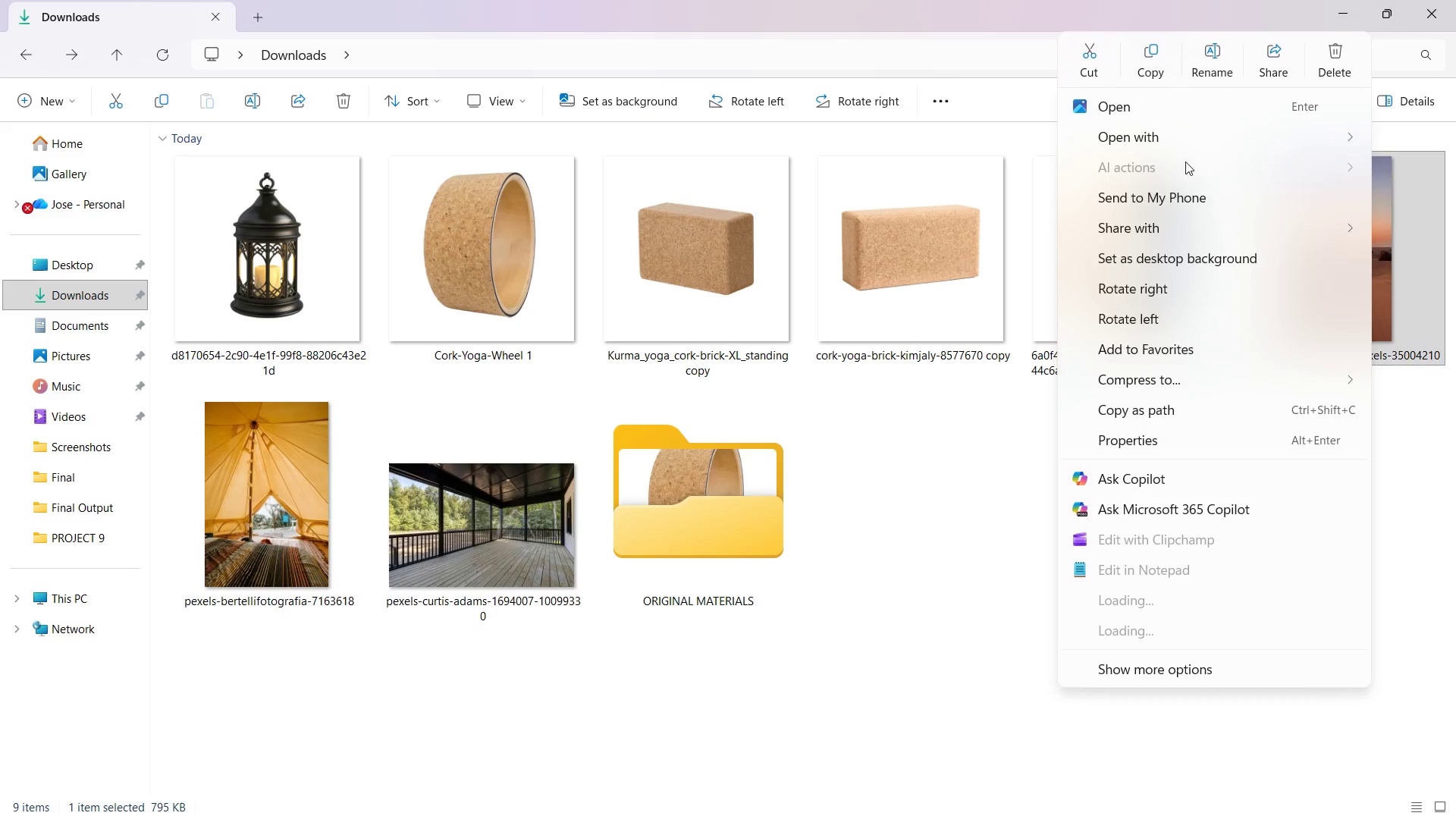 
left_click([1162, 133])
 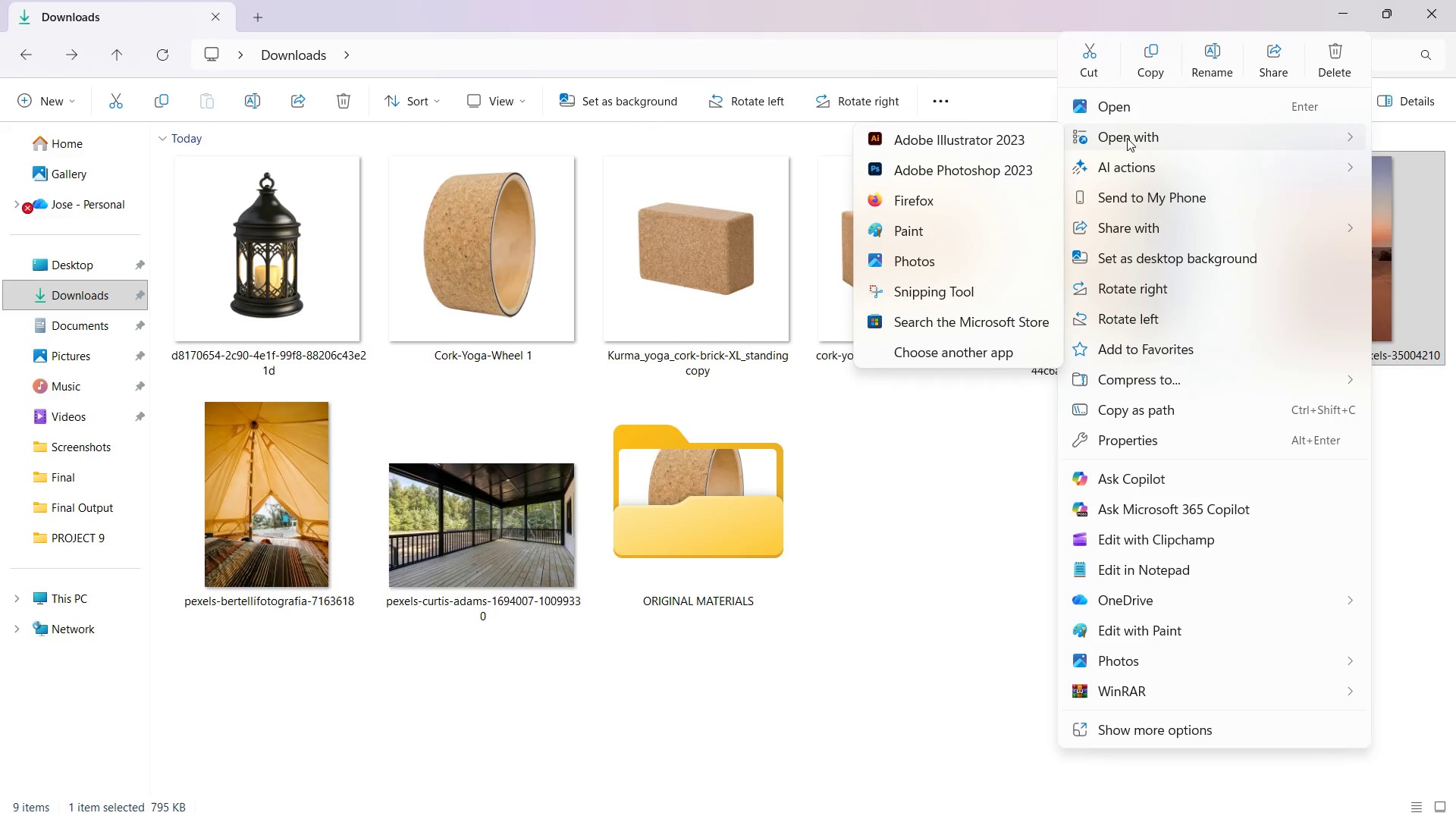 
left_click([1036, 176])
 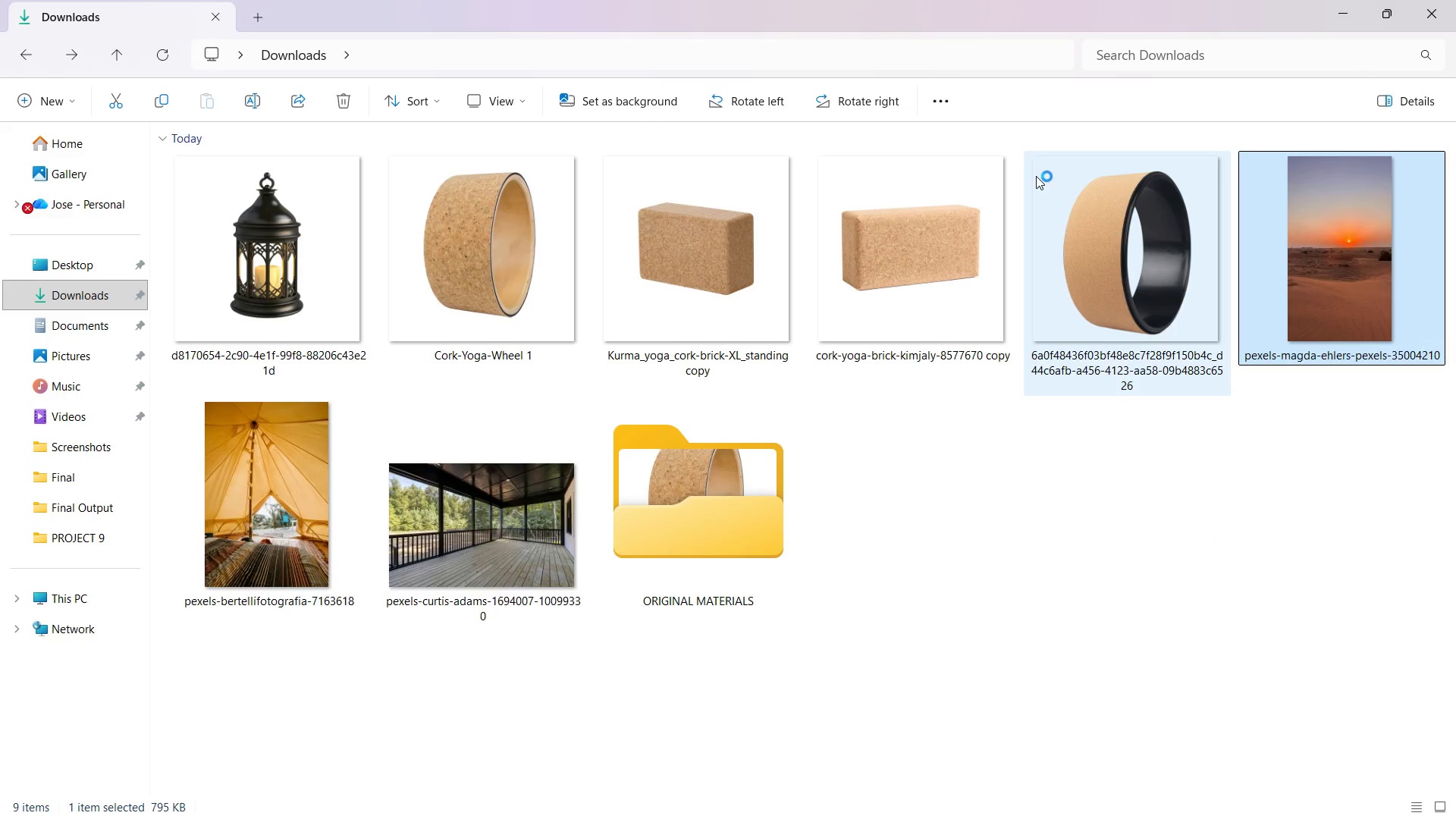 
hold_key(key=AltLeft, duration=2.41)
 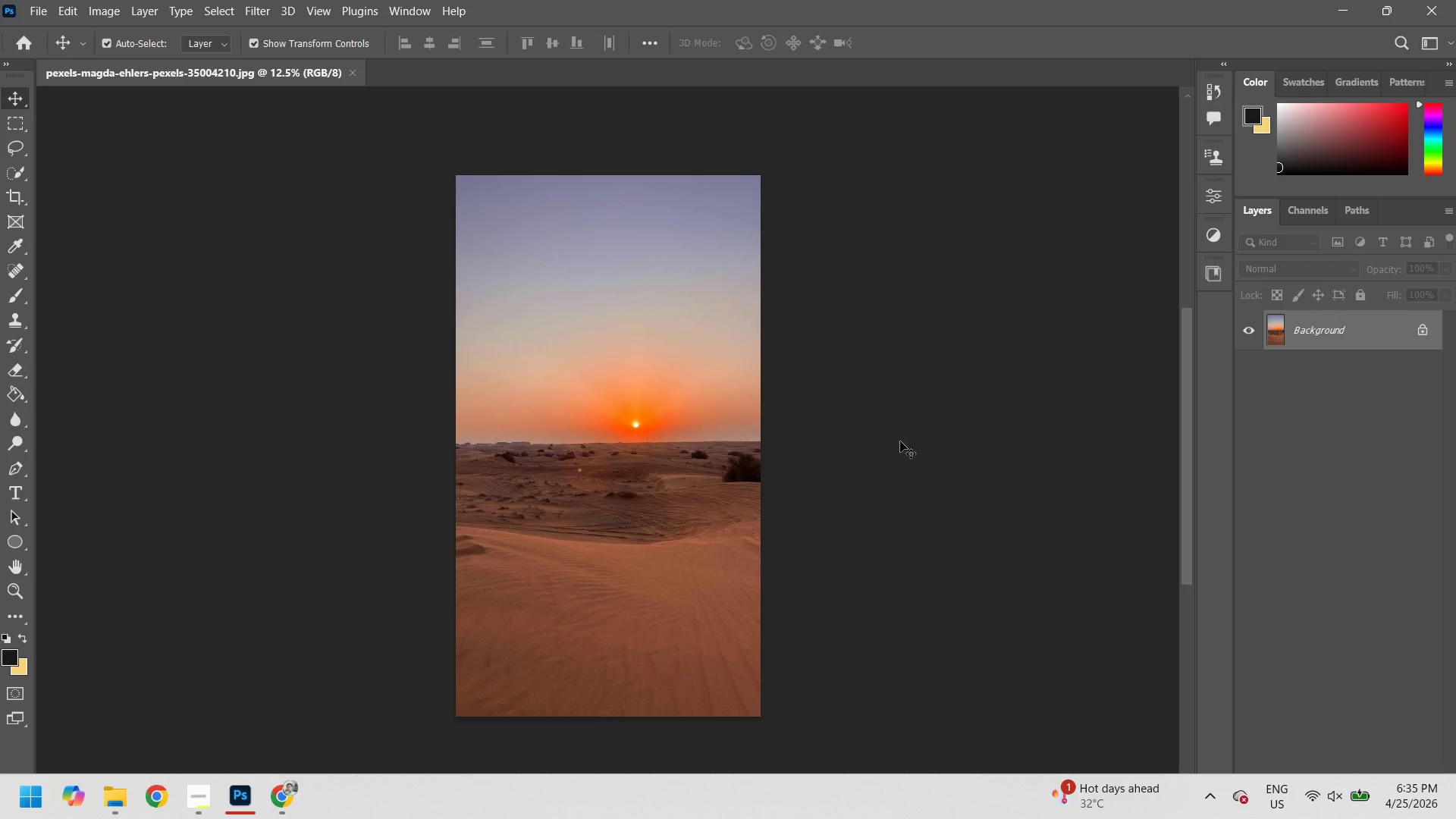 
hold_key(key=Tab, duration=4.69)
 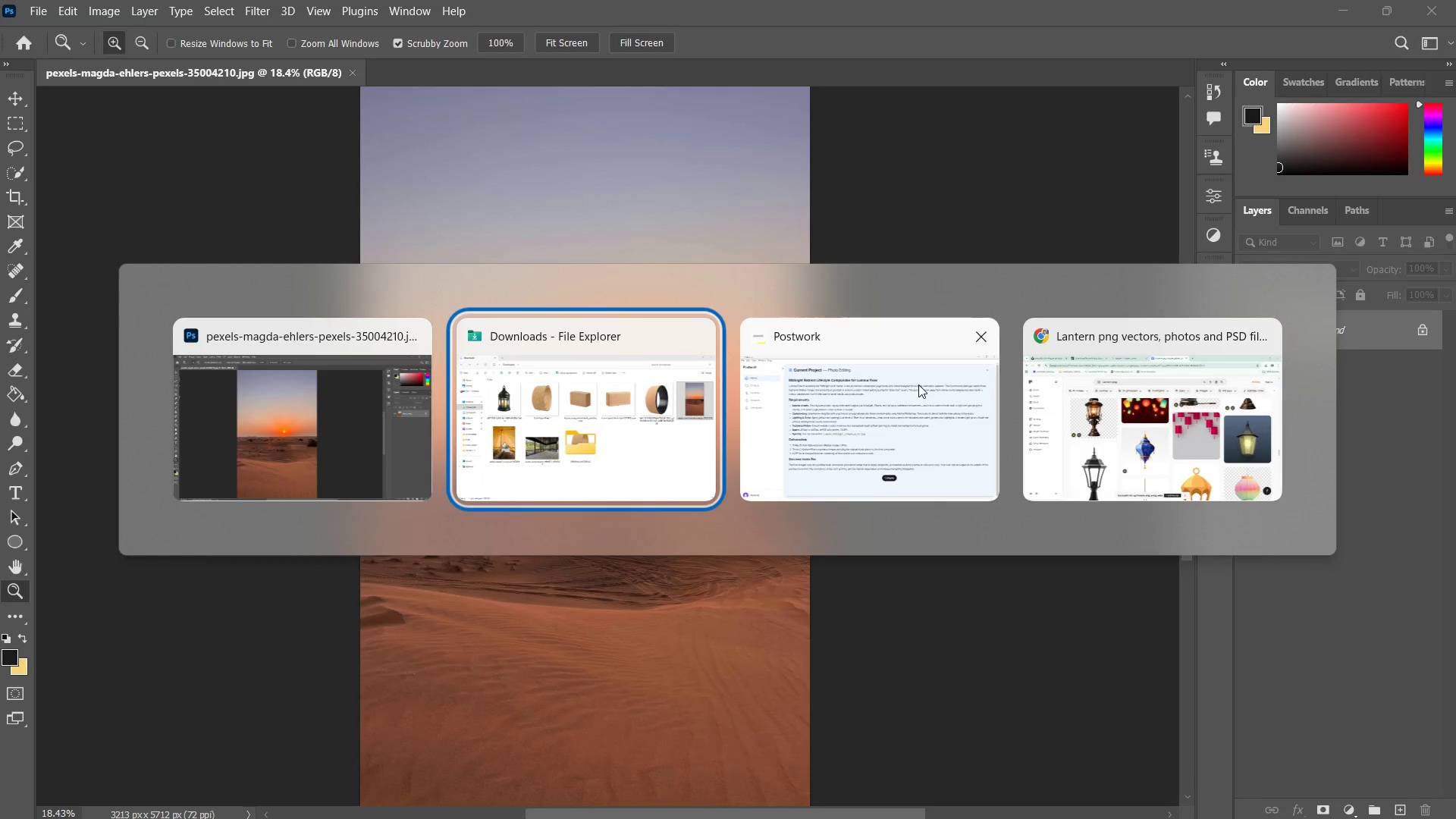 
left_click([664, 444])
 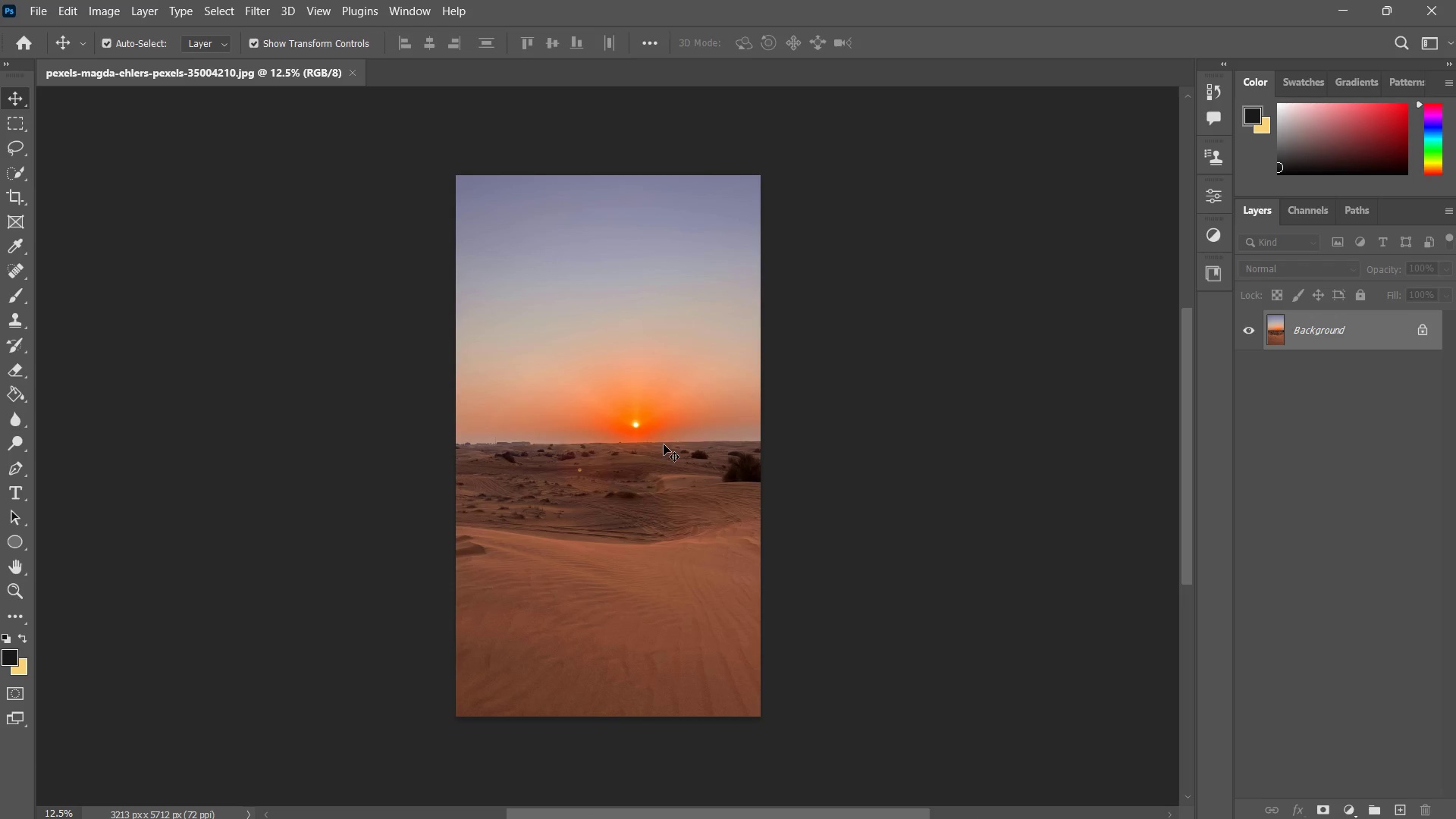 
key(Z)
 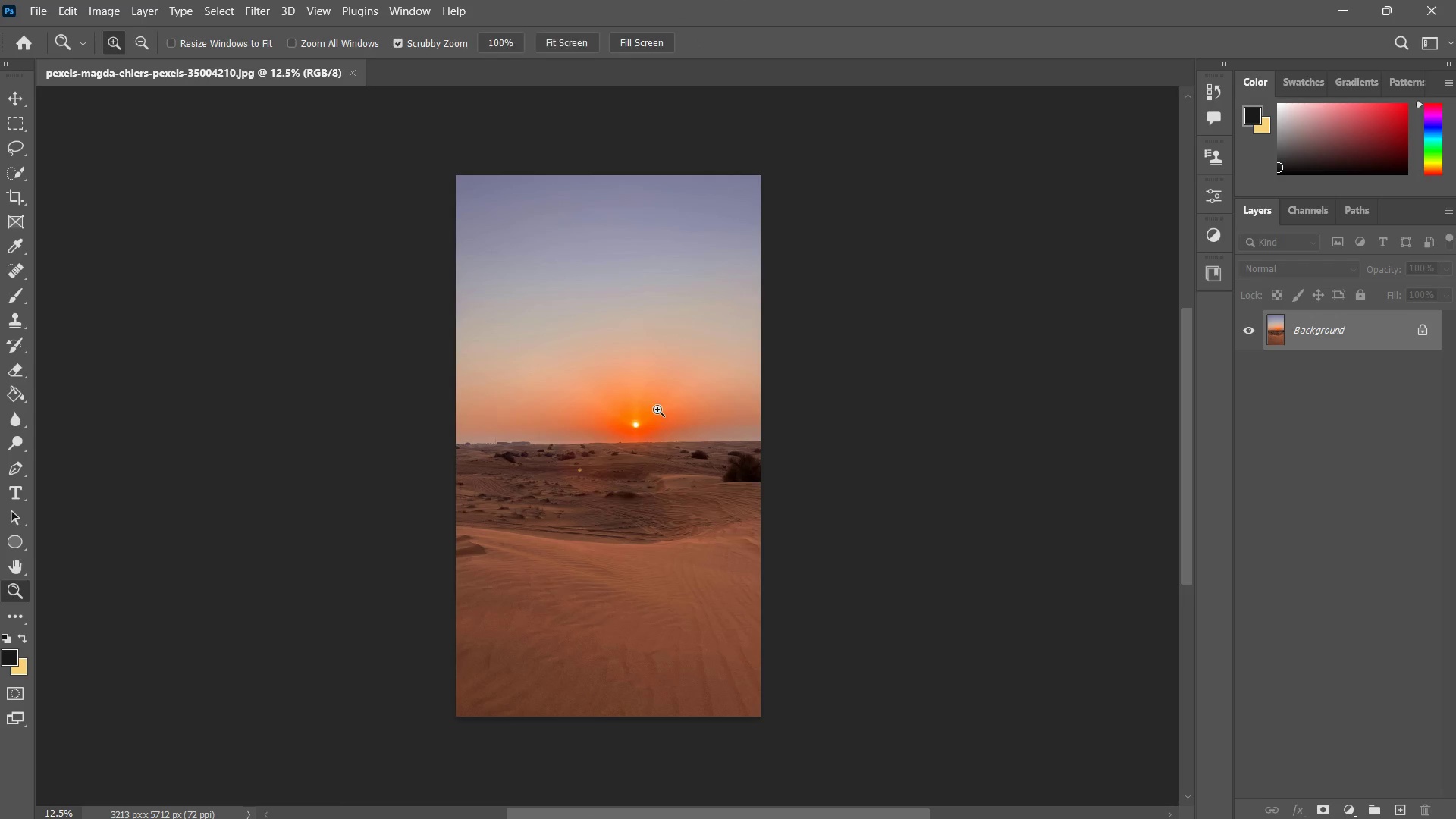 
left_click_drag(start_coordinate=[657, 407], to_coordinate=[688, 397])
 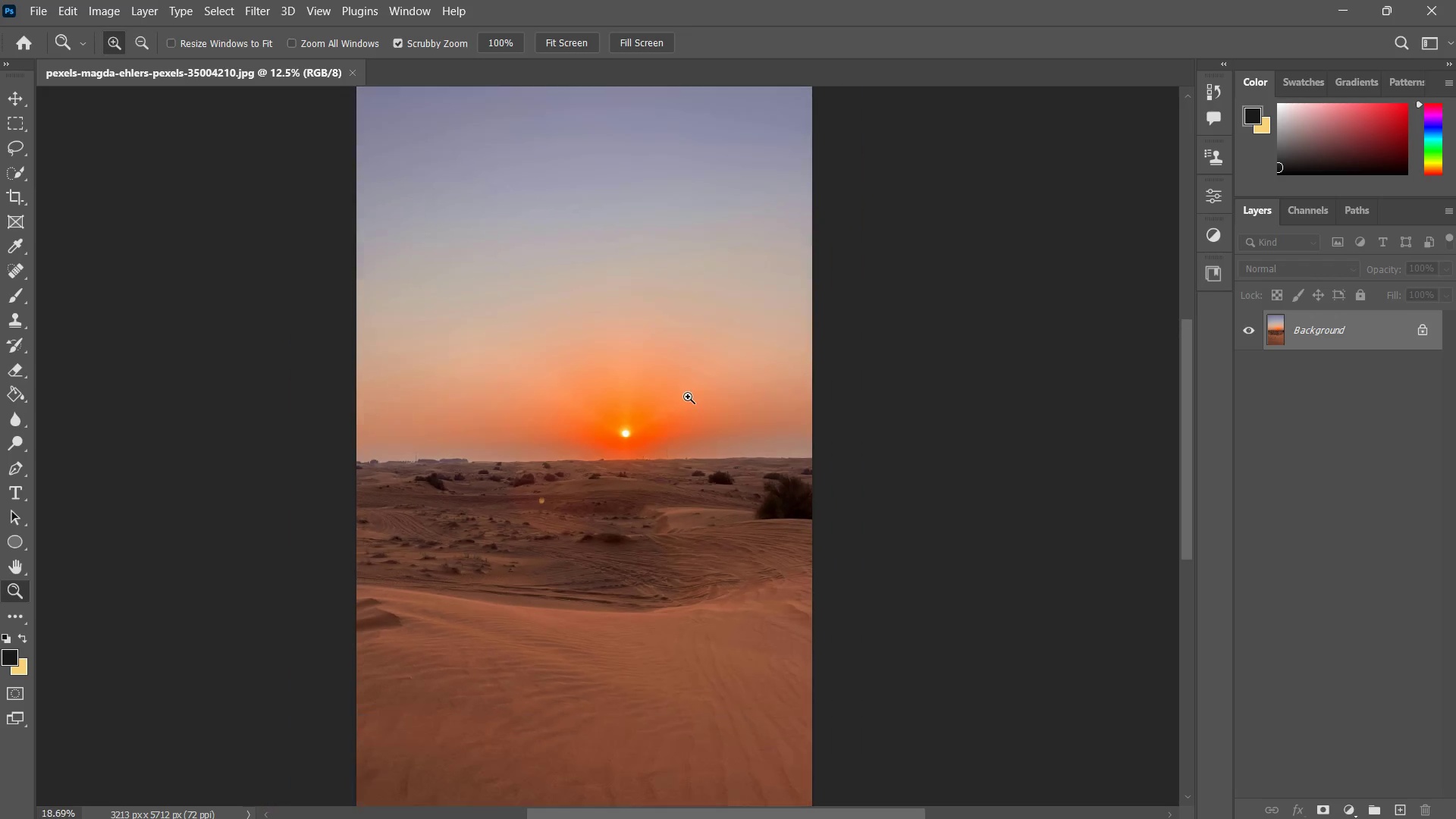 
hold_key(key=AltLeft, duration=0.66)
left_click([918, 384])